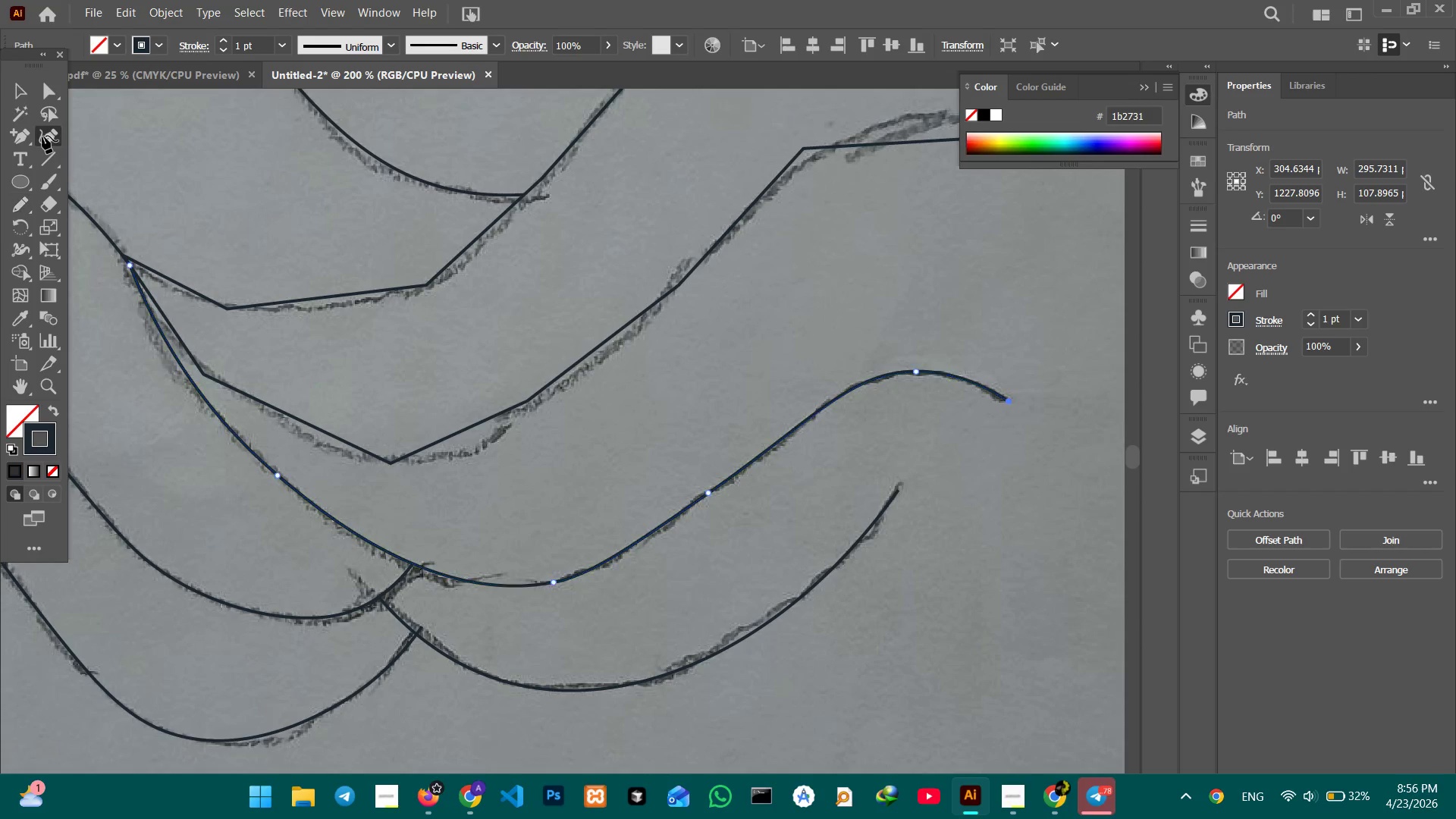 
left_click_drag(start_coordinate=[372, 367], to_coordinate=[400, 439])
 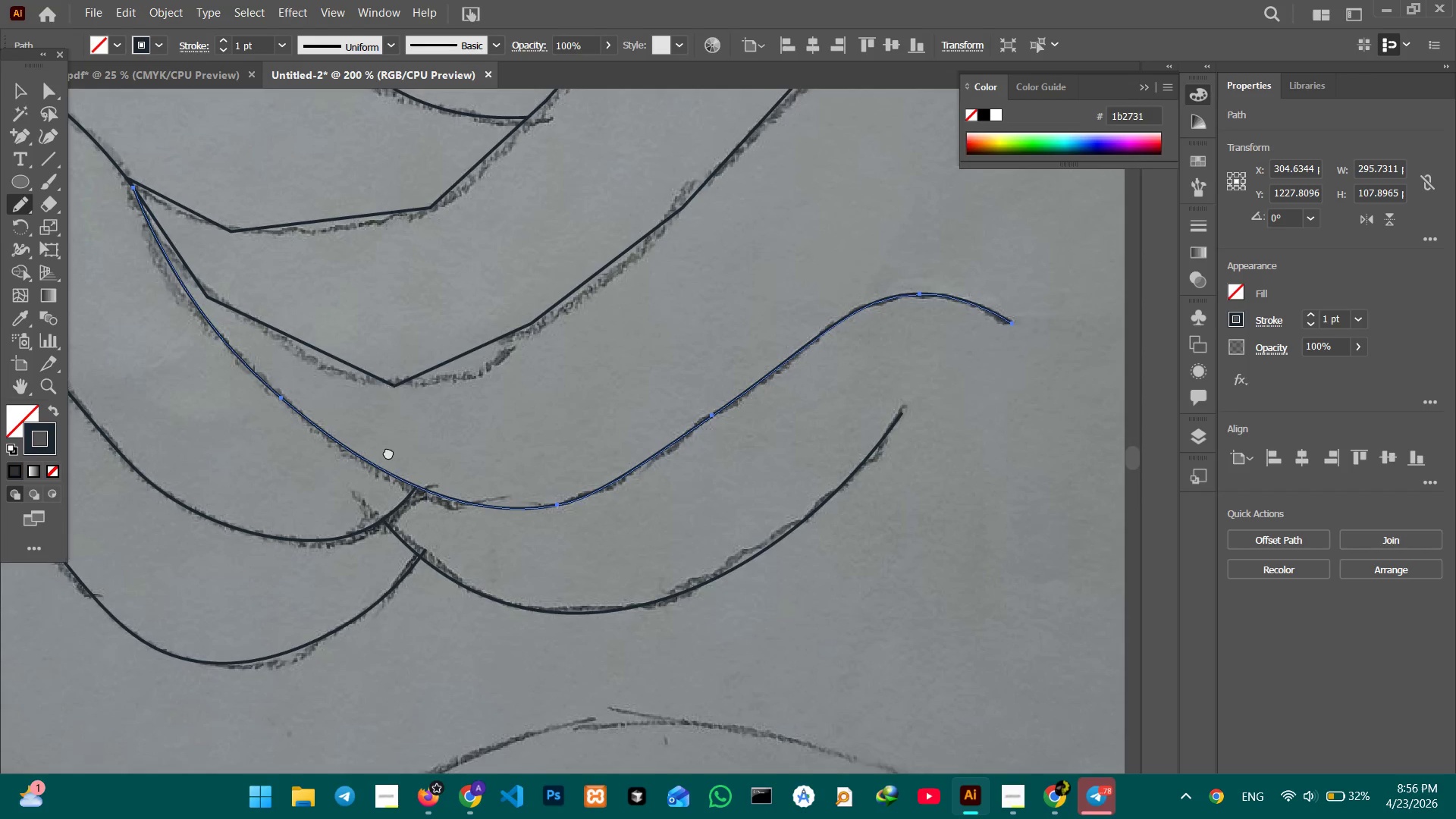 
left_click_drag(start_coordinate=[391, 391], to_coordinate=[388, 471])
 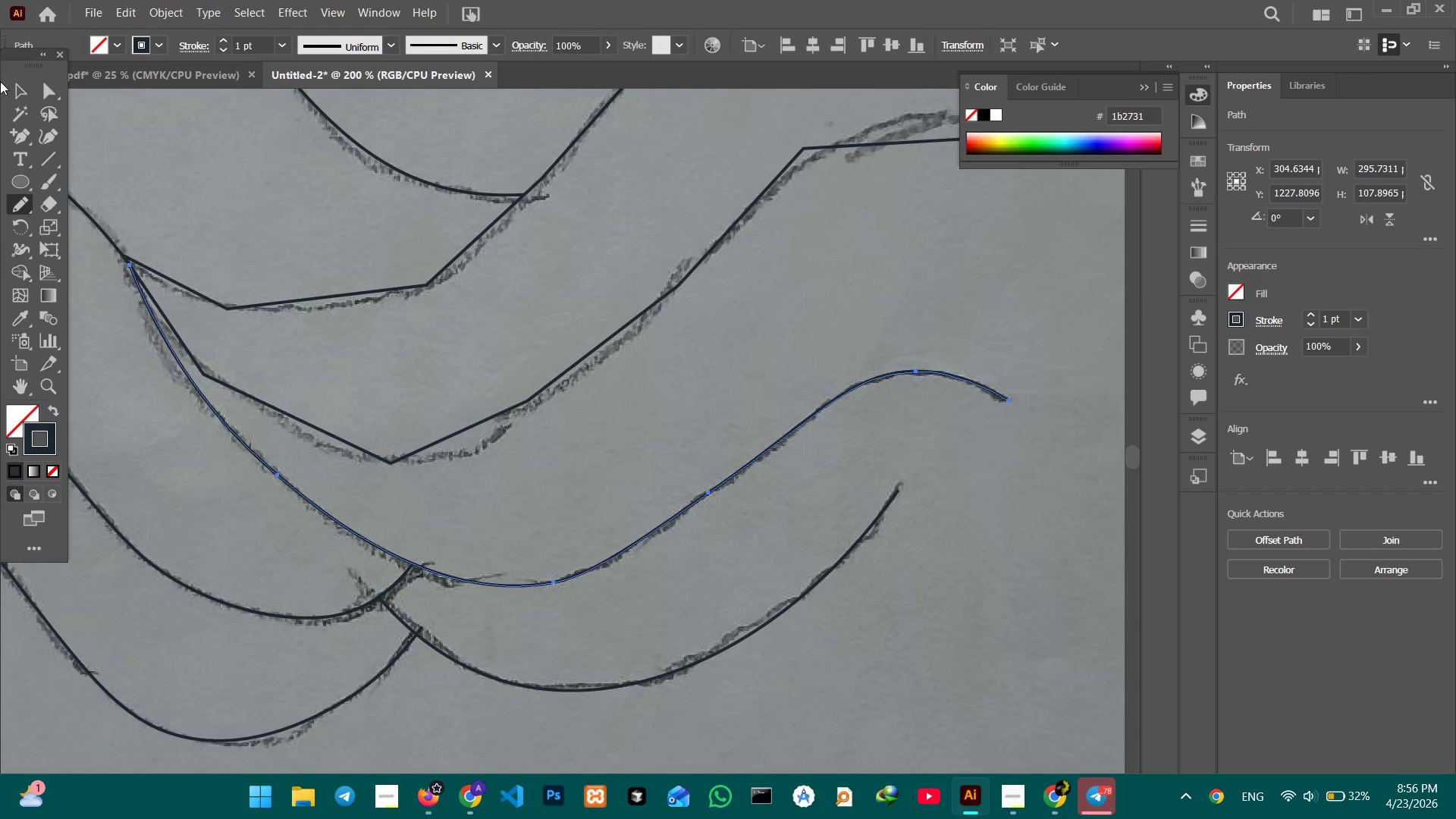 
hold_key(key=Space, duration=13.83)
 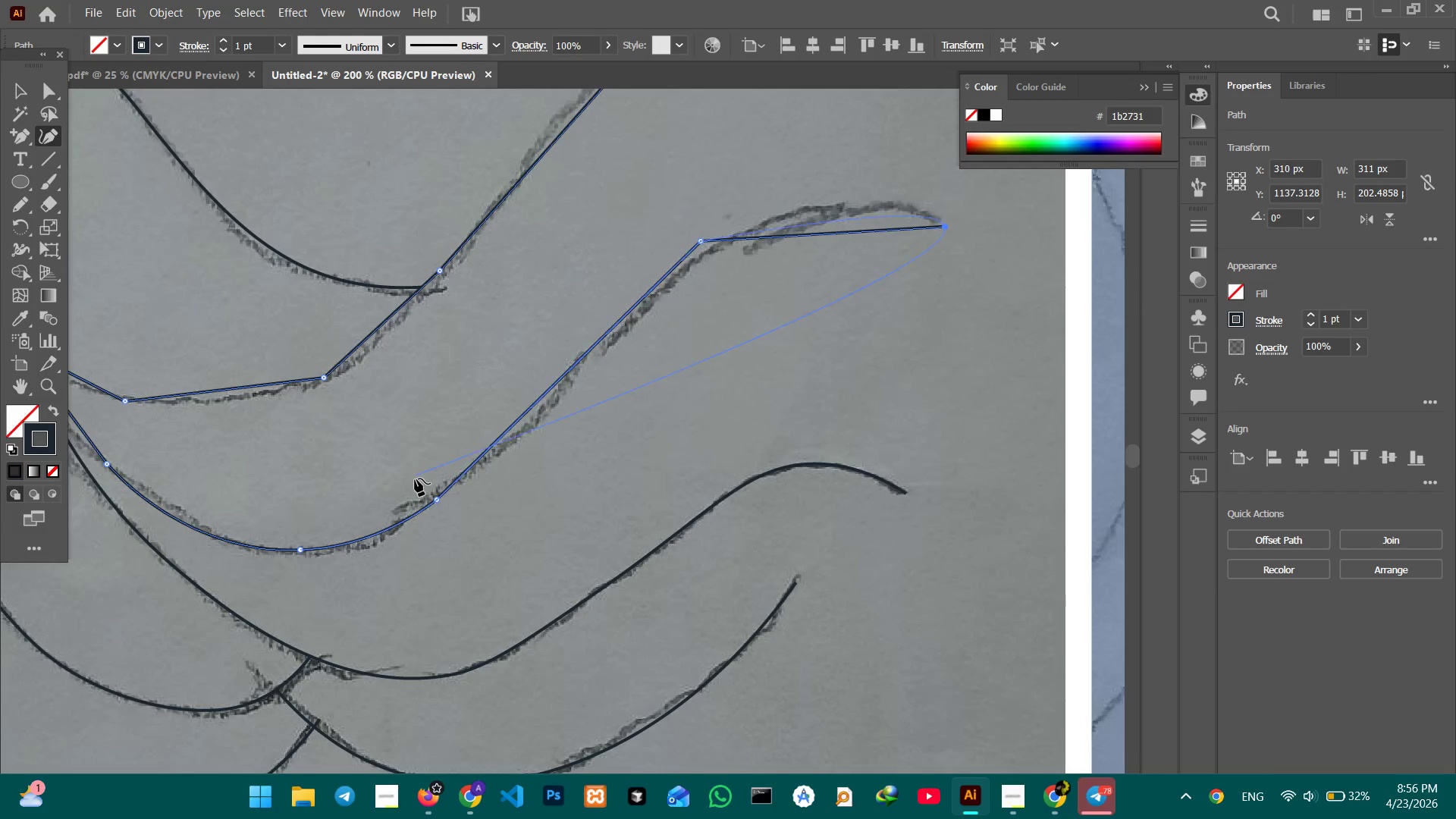 
left_click([42, 136])
 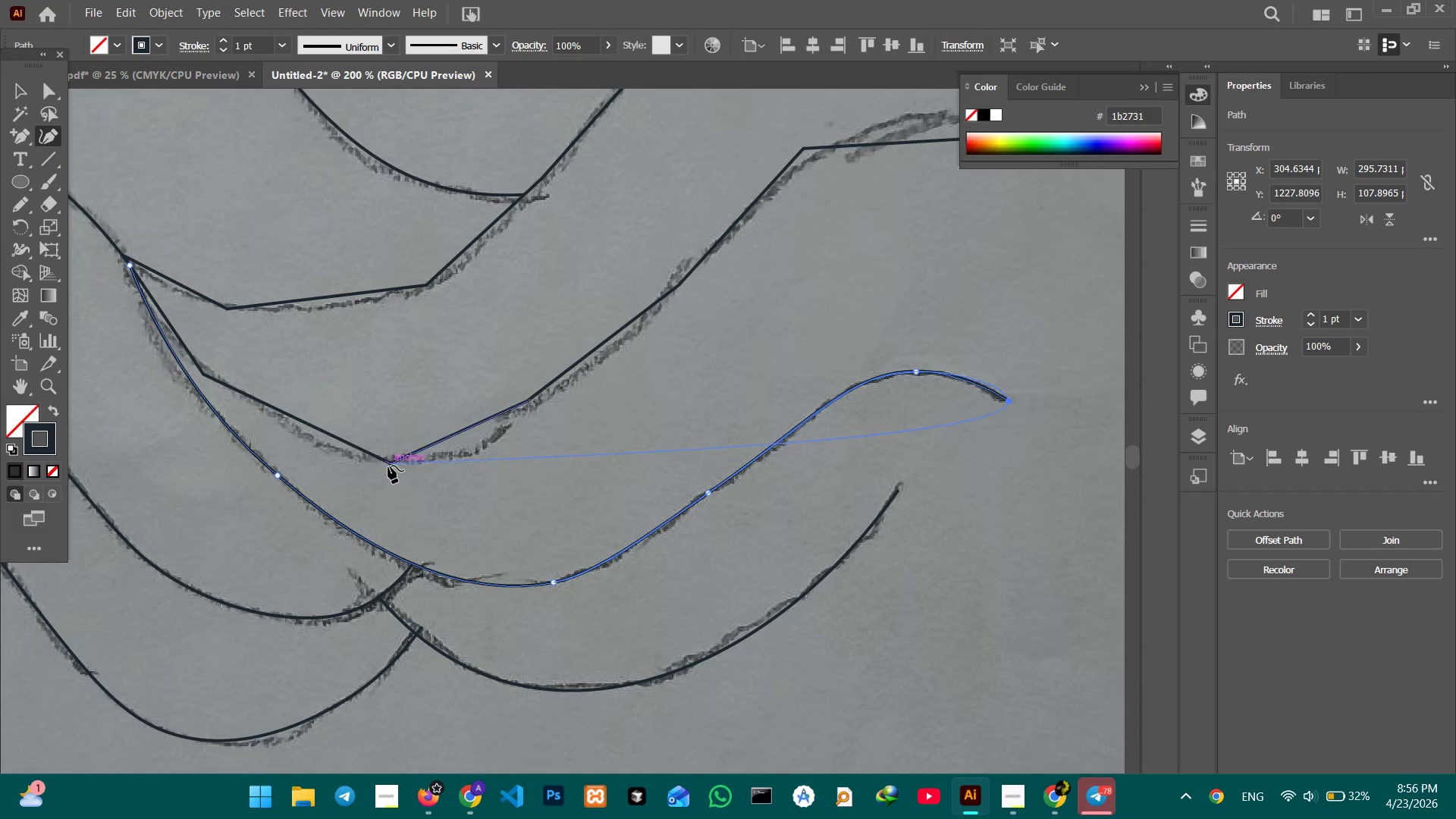 
left_click([388, 466])
 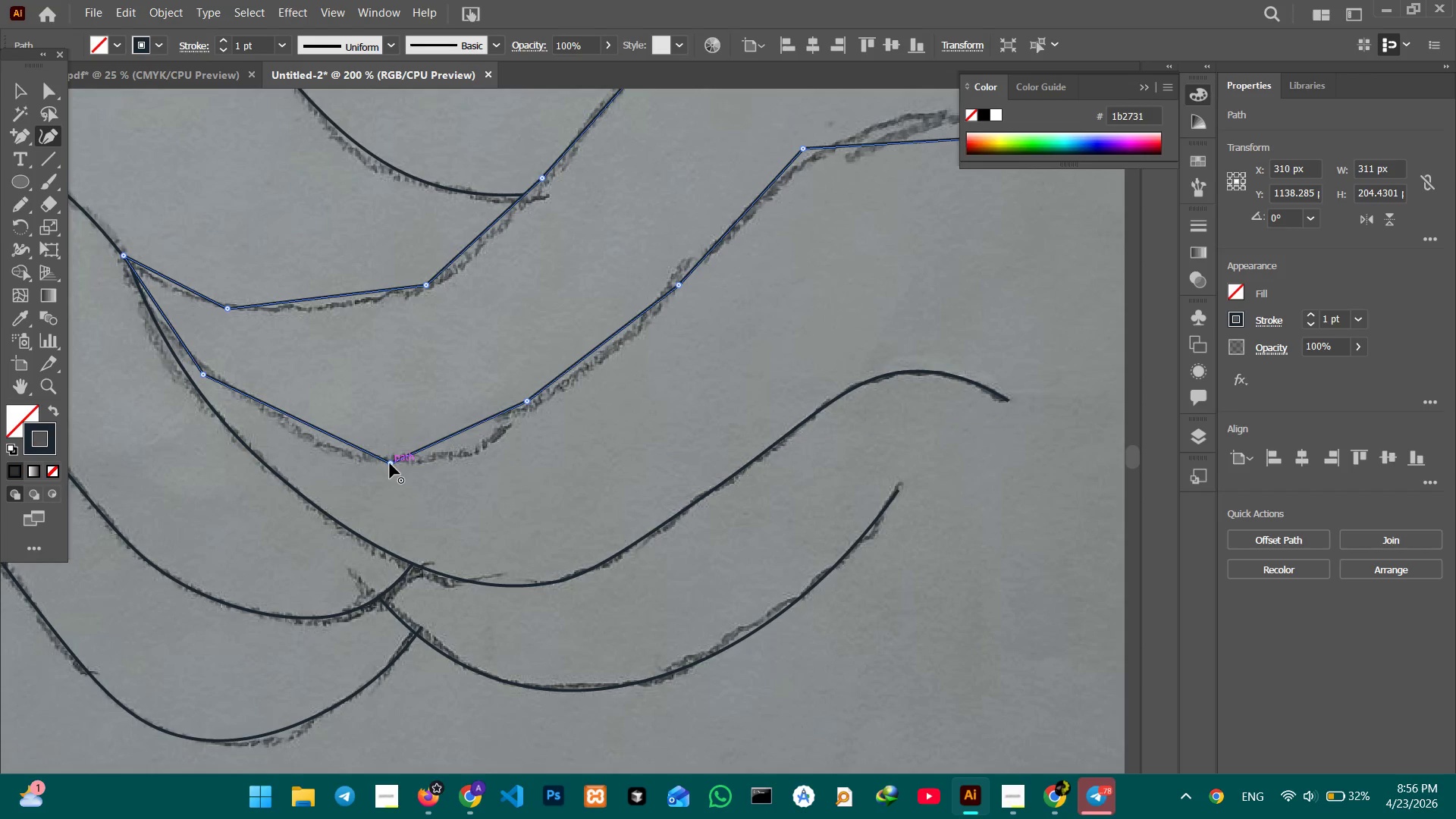 
left_click([390, 463])
 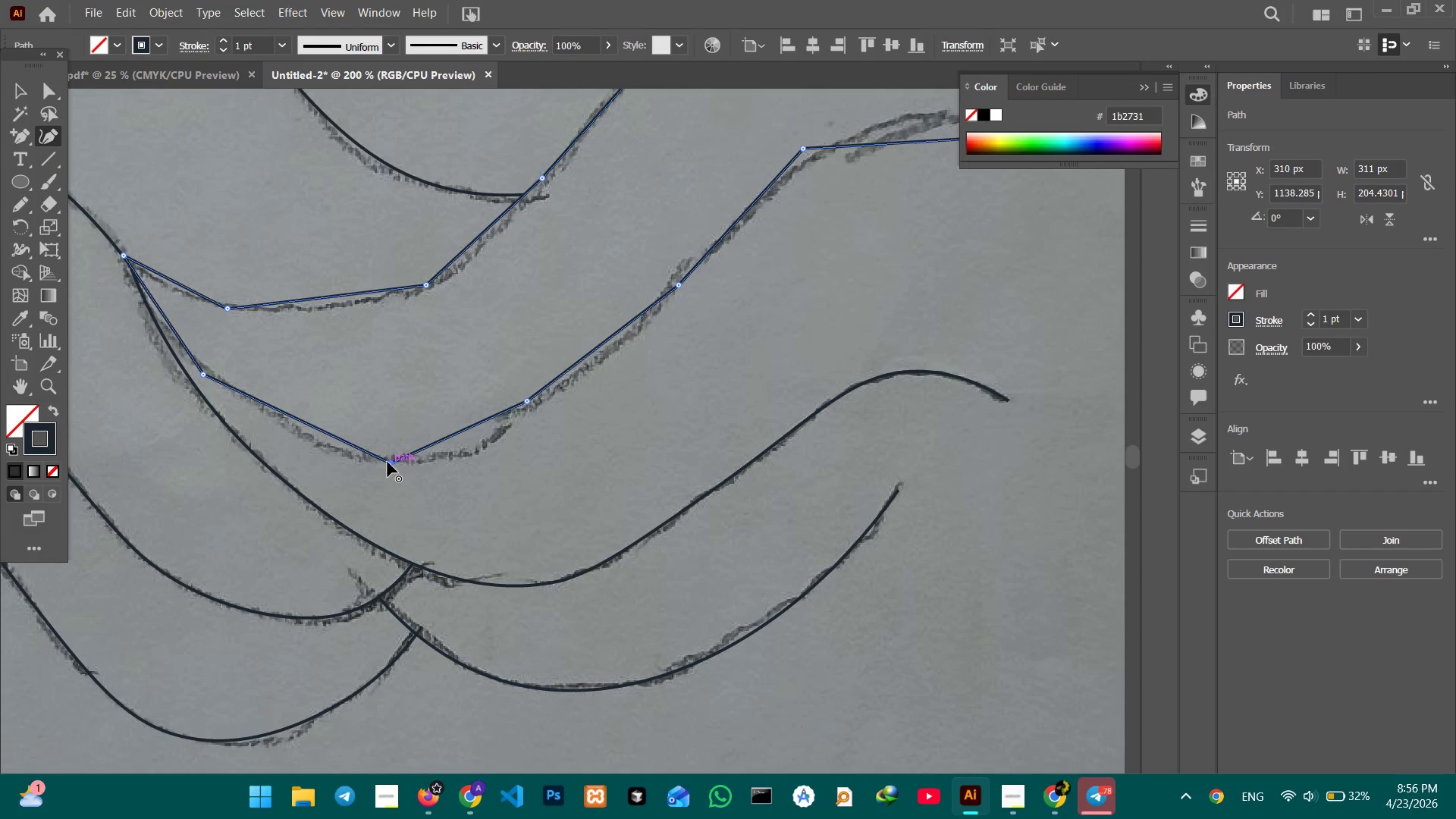 
key(Backspace)
 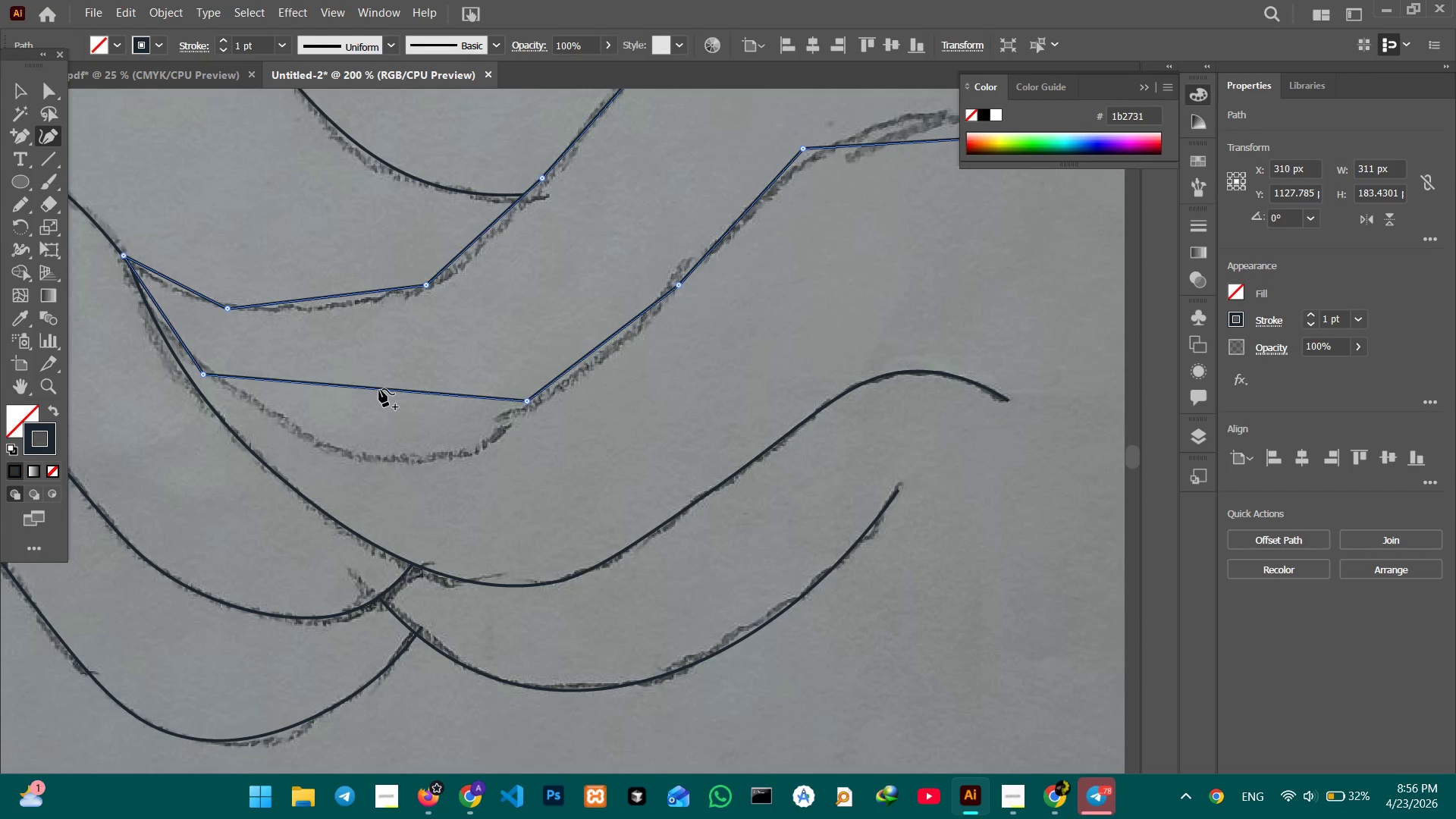 
left_click_drag(start_coordinate=[379, 389], to_coordinate=[401, 456])
 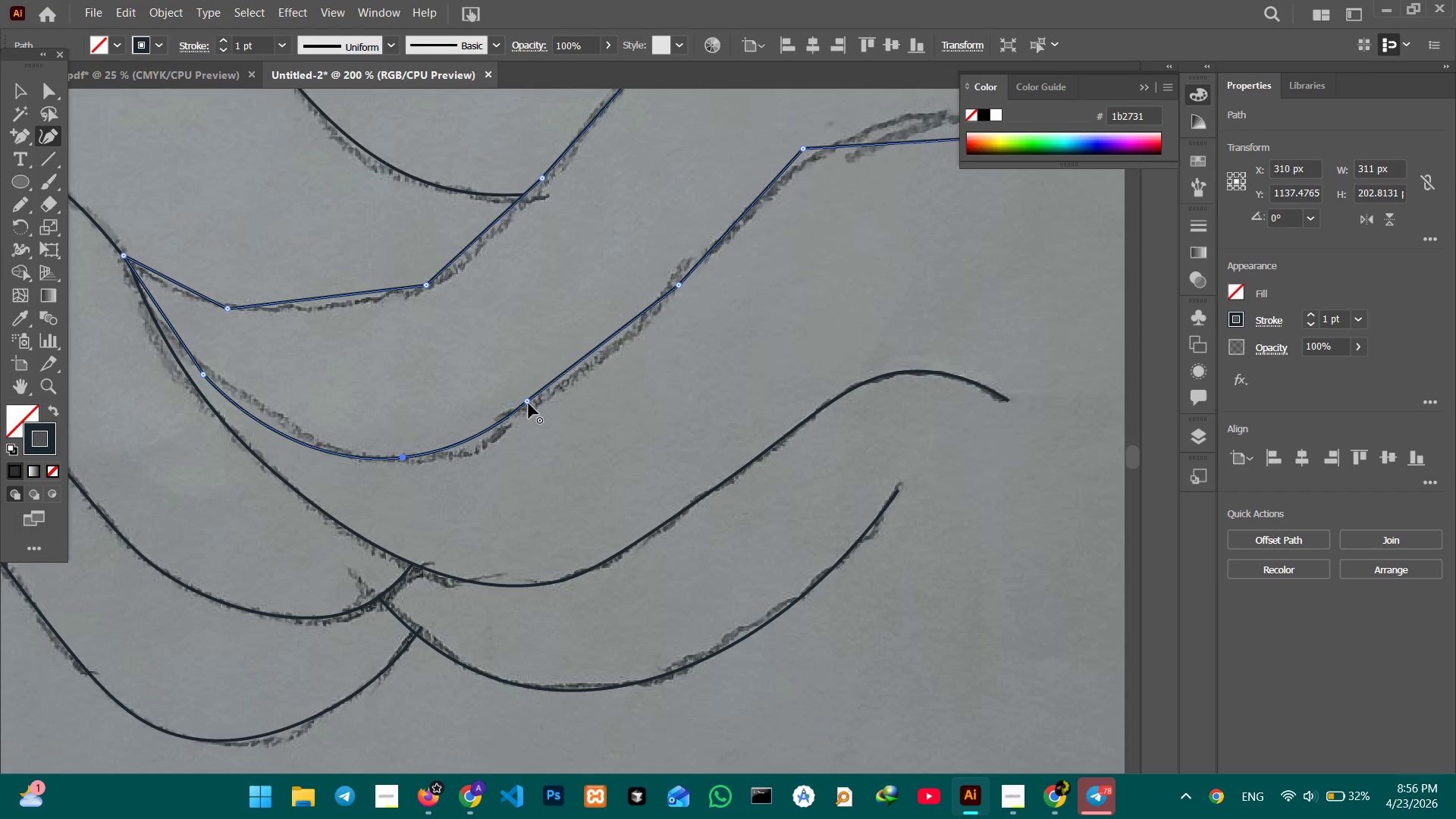 
left_click_drag(start_coordinate=[529, 403], to_coordinate=[538, 406])
 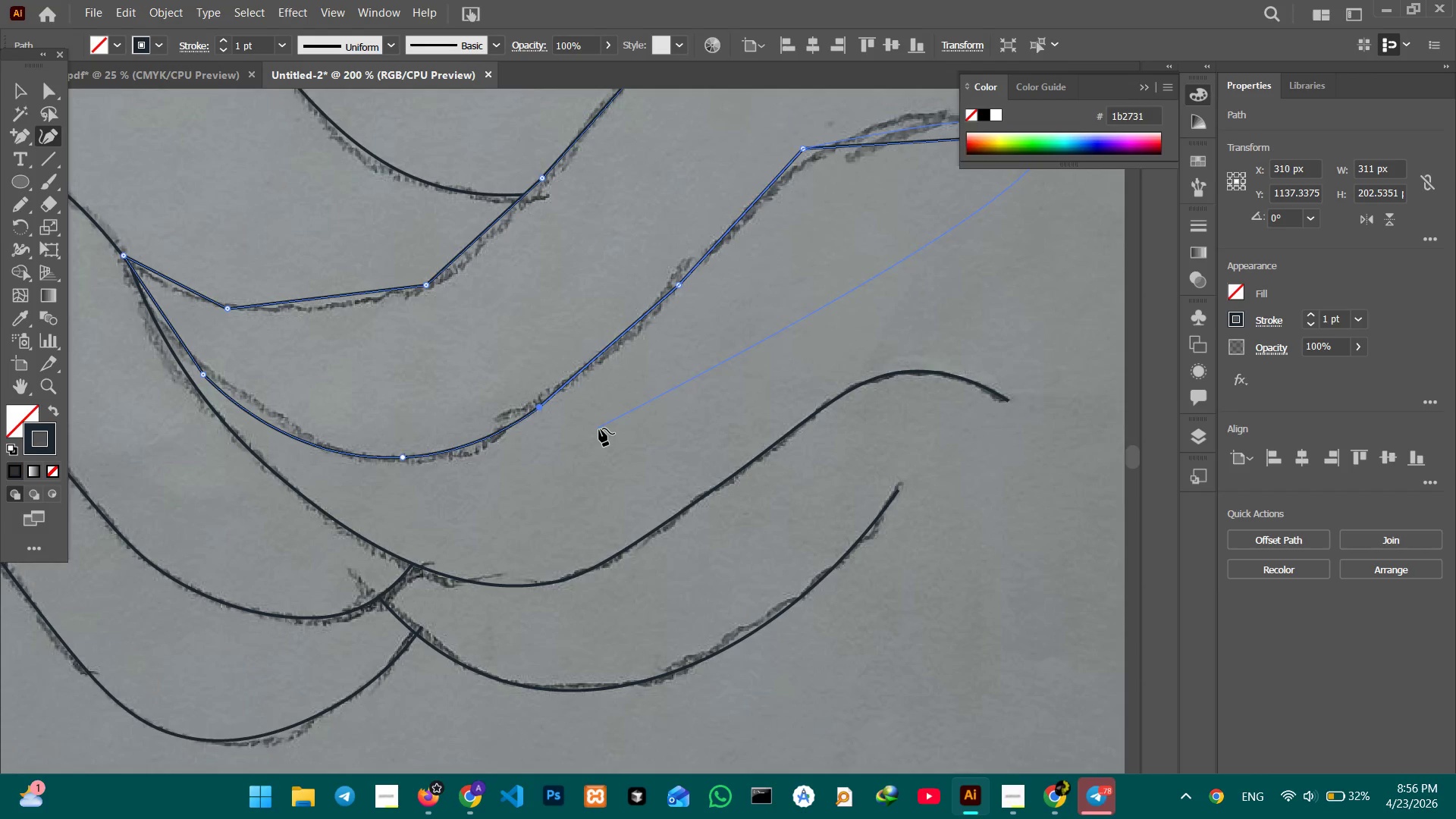 
scroll: coordinate [599, 428], scroll_direction: up, amount: 3.0
 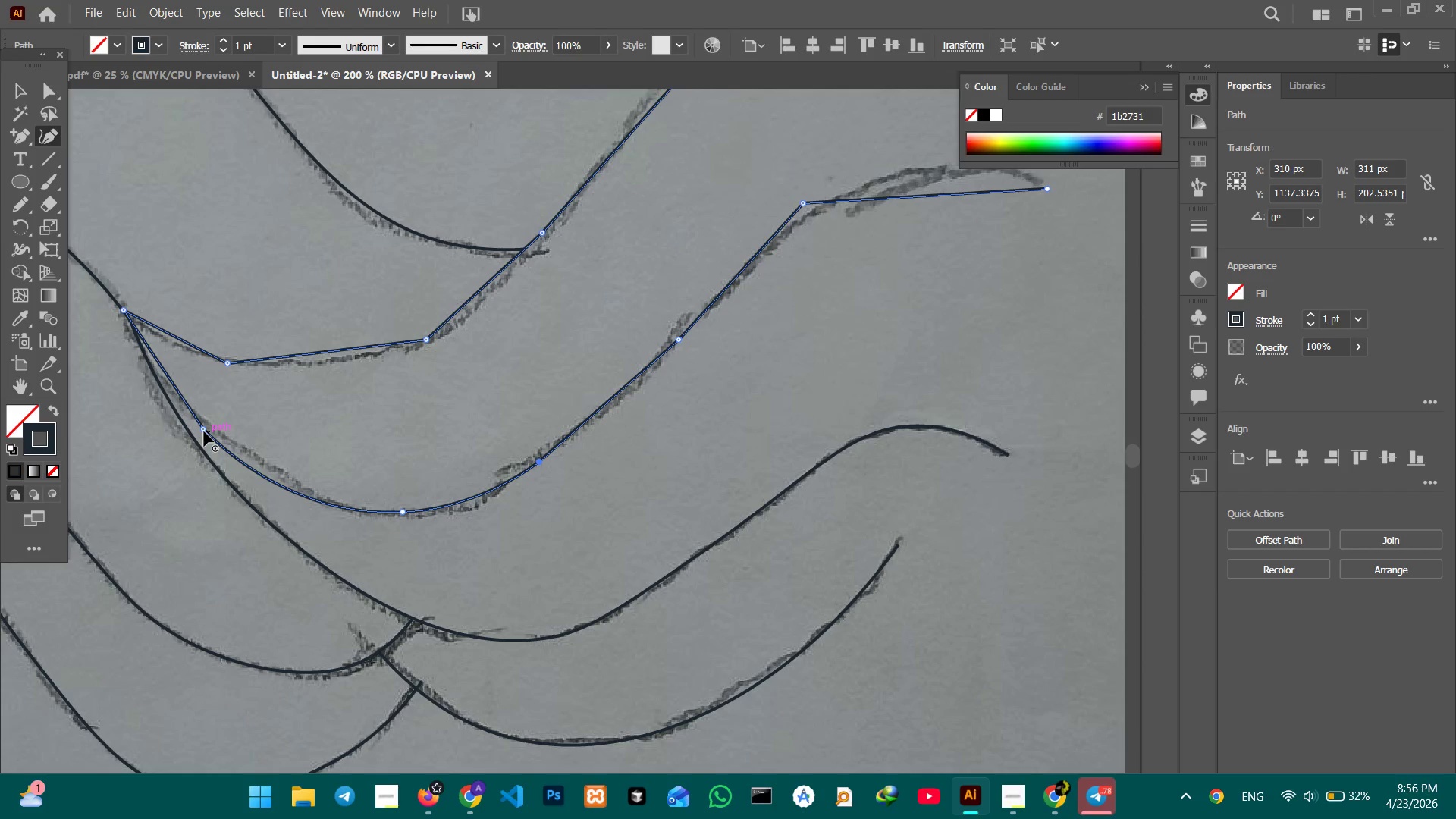 
left_click_drag(start_coordinate=[204, 431], to_coordinate=[209, 425])
 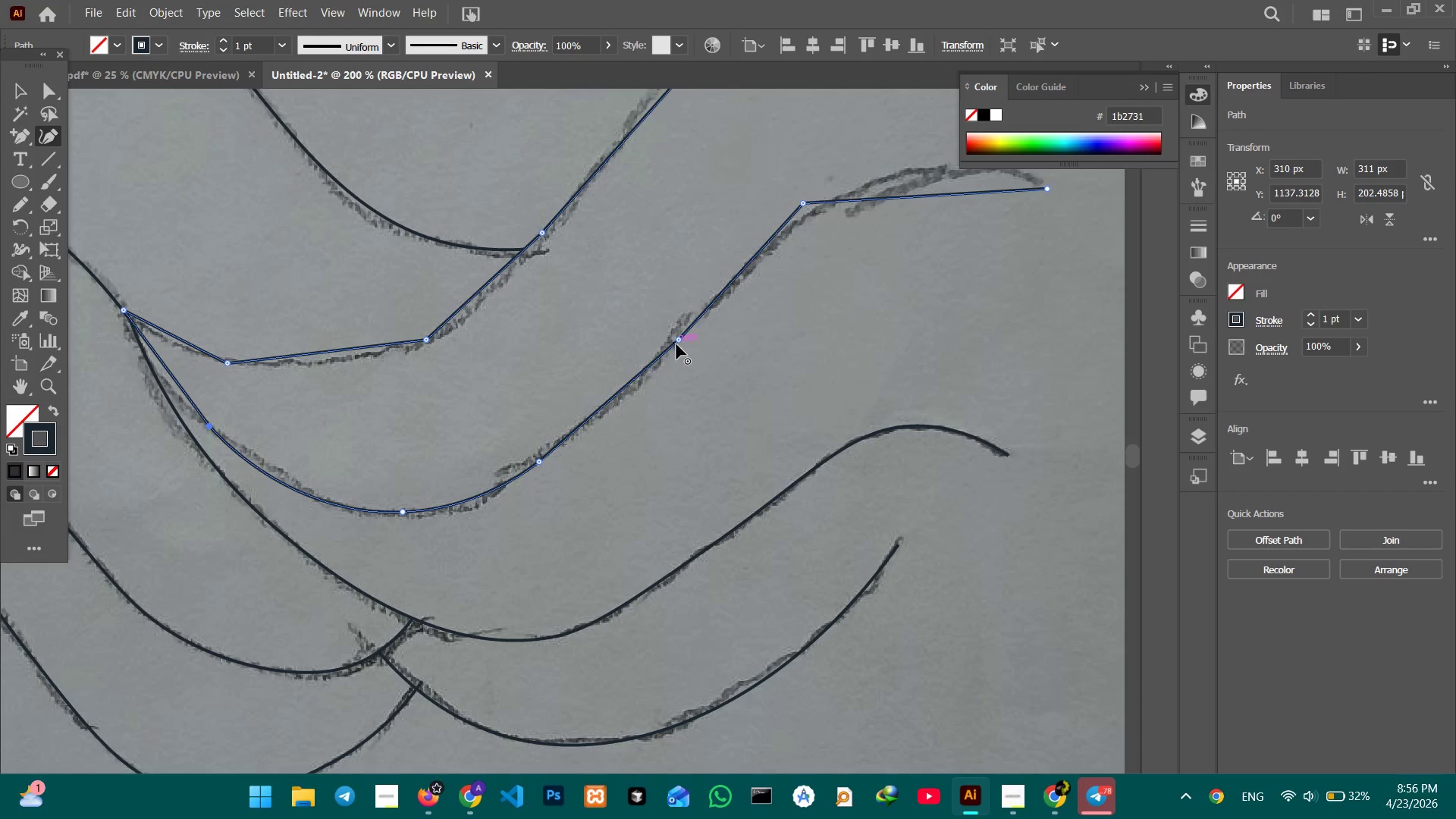 
left_click([676, 344])
 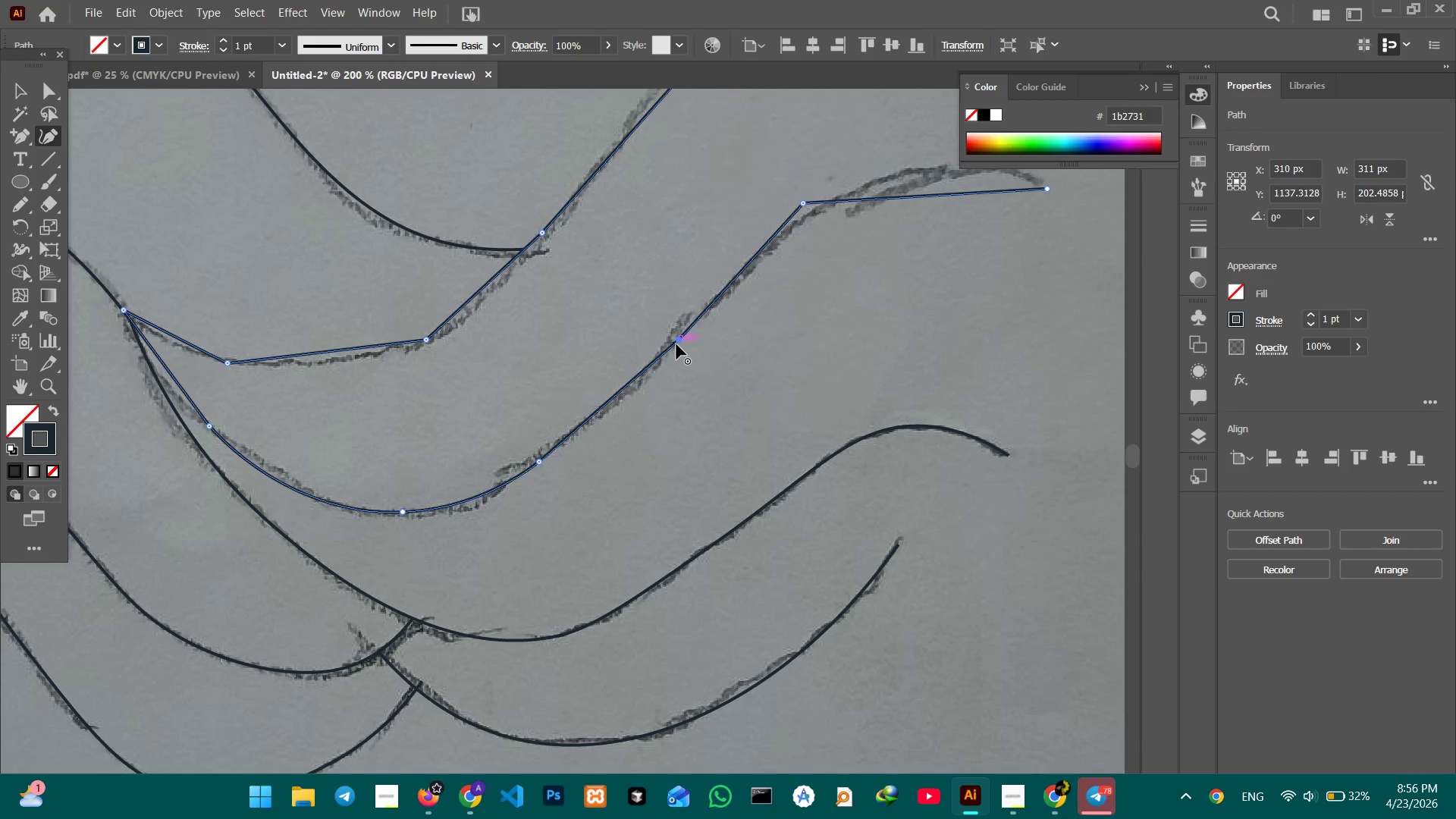 
key(Backspace)
 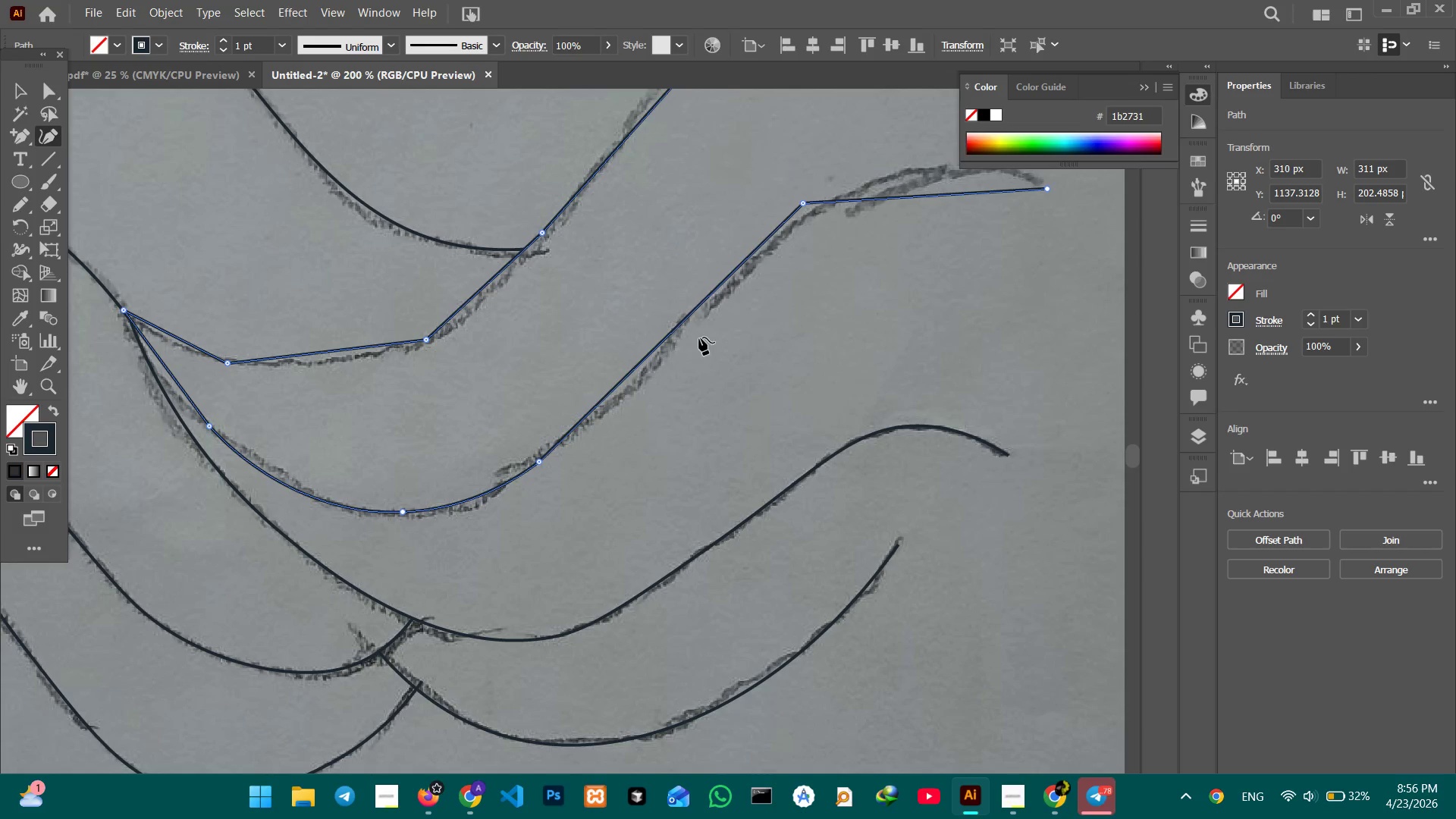 
hold_key(key=Space, duration=0.48)
 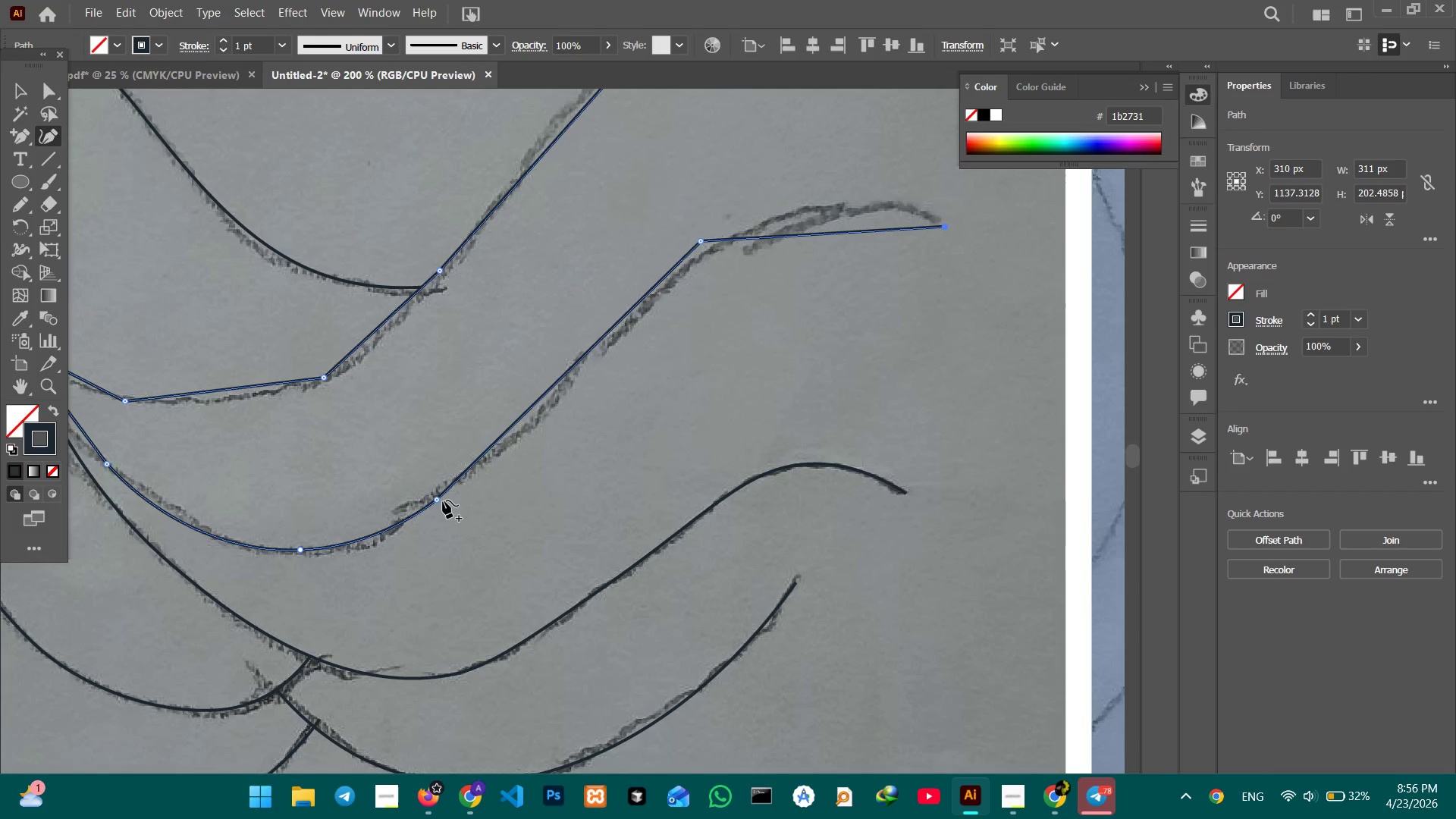 
left_click_drag(start_coordinate=[754, 350], to_coordinate=[648, 388])
 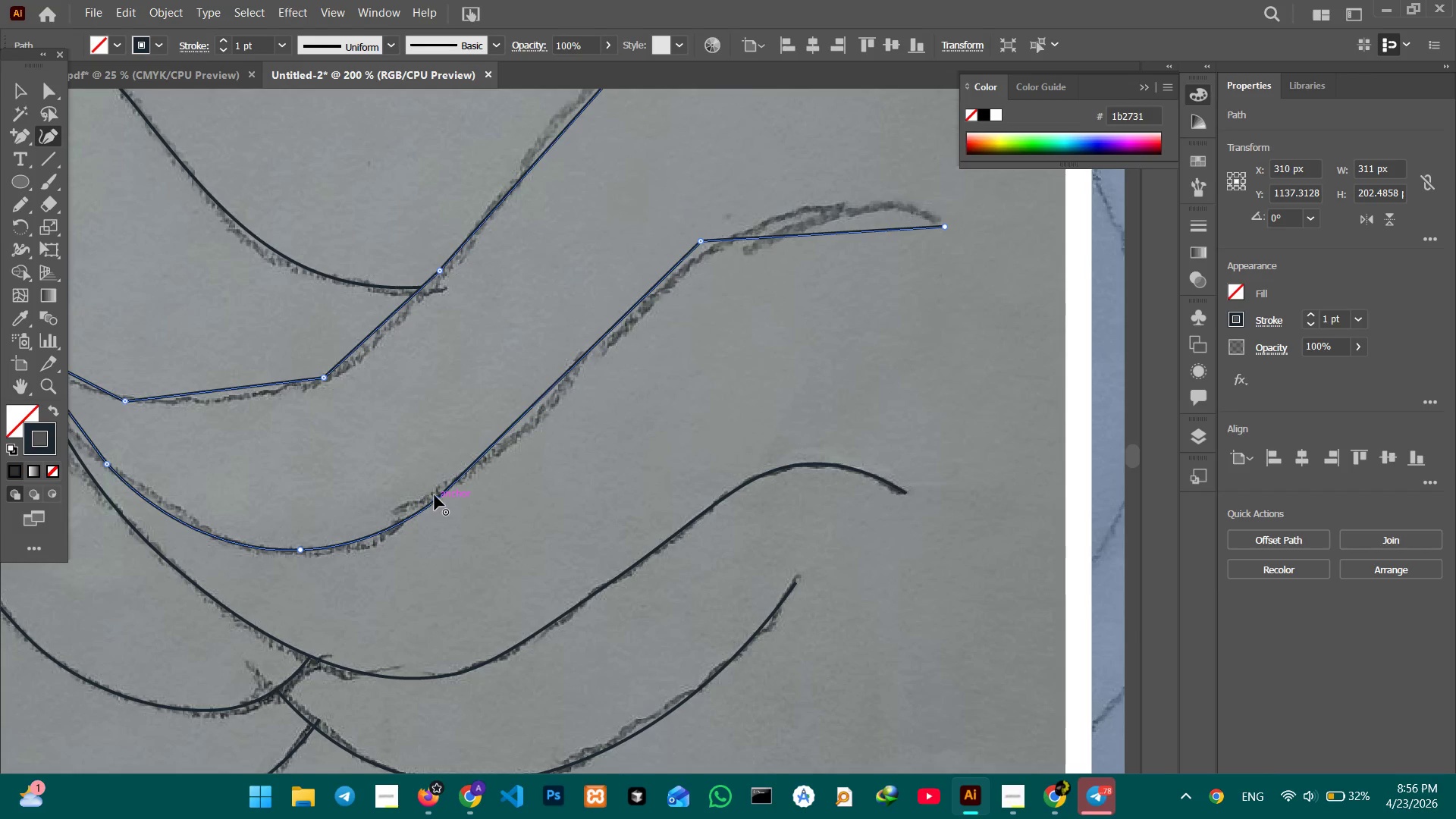 
key(Backspace)
 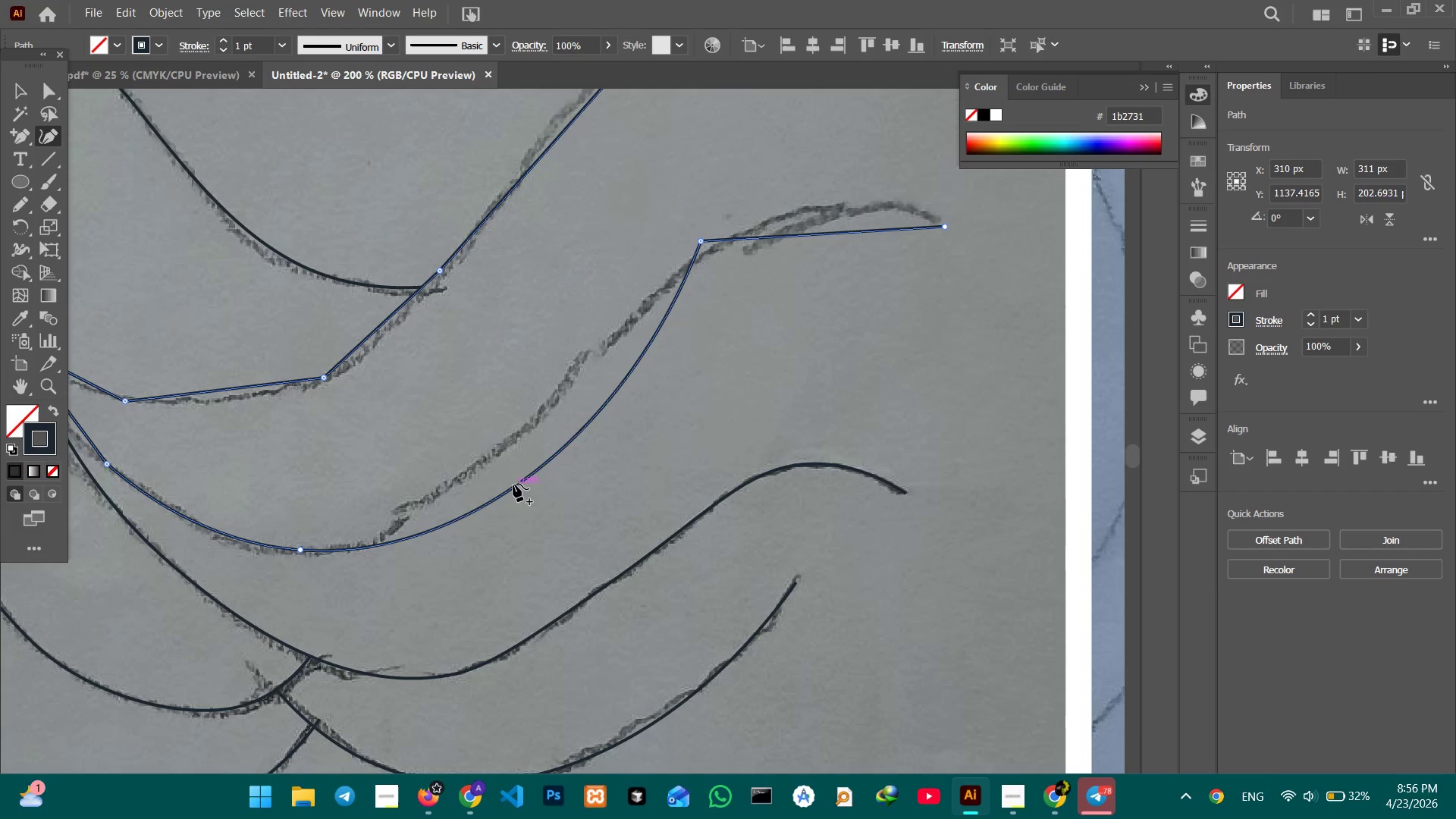 
left_click_drag(start_coordinate=[513, 484], to_coordinate=[480, 465])
 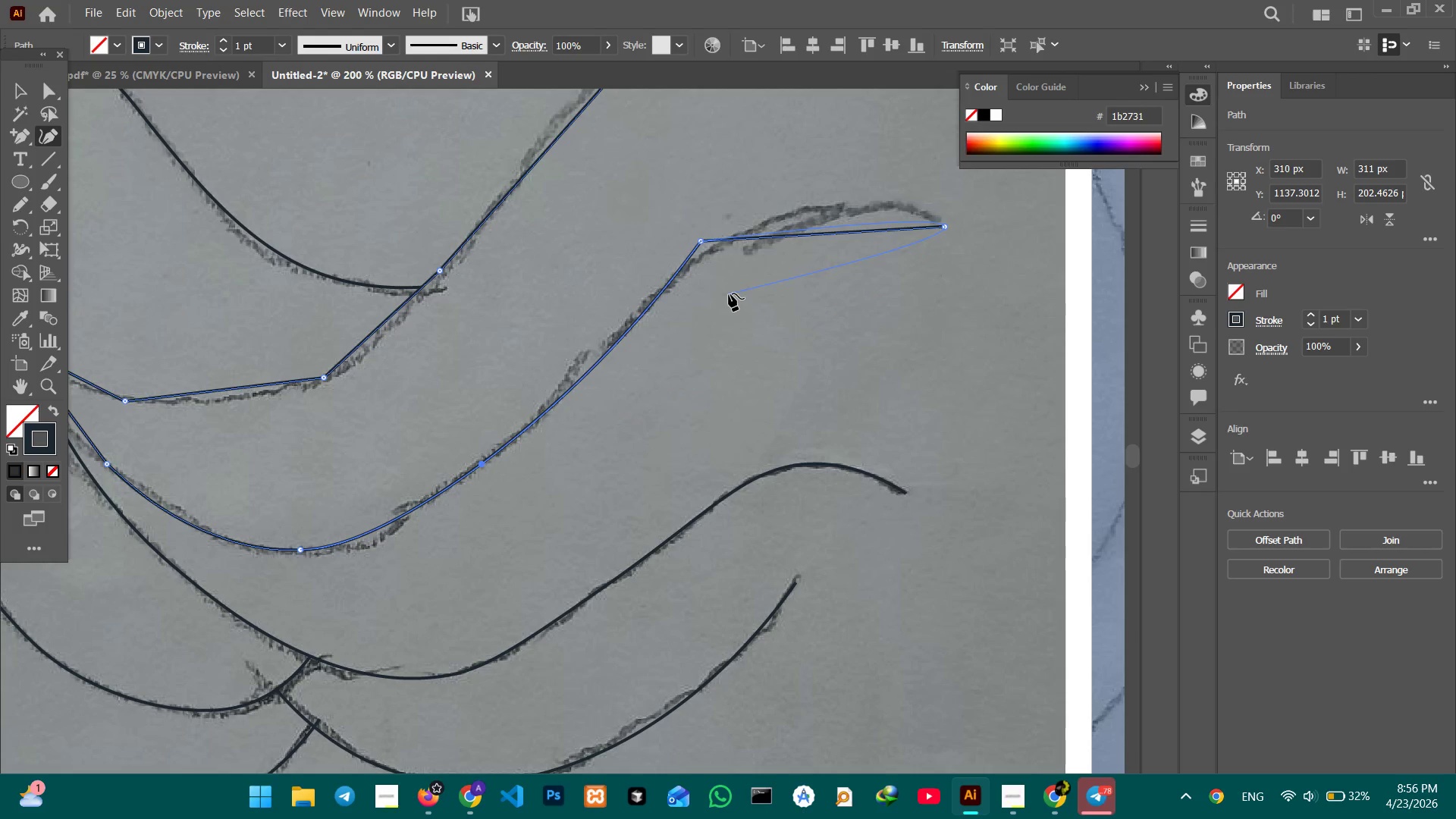 
hold_key(key=Space, duration=0.52)
 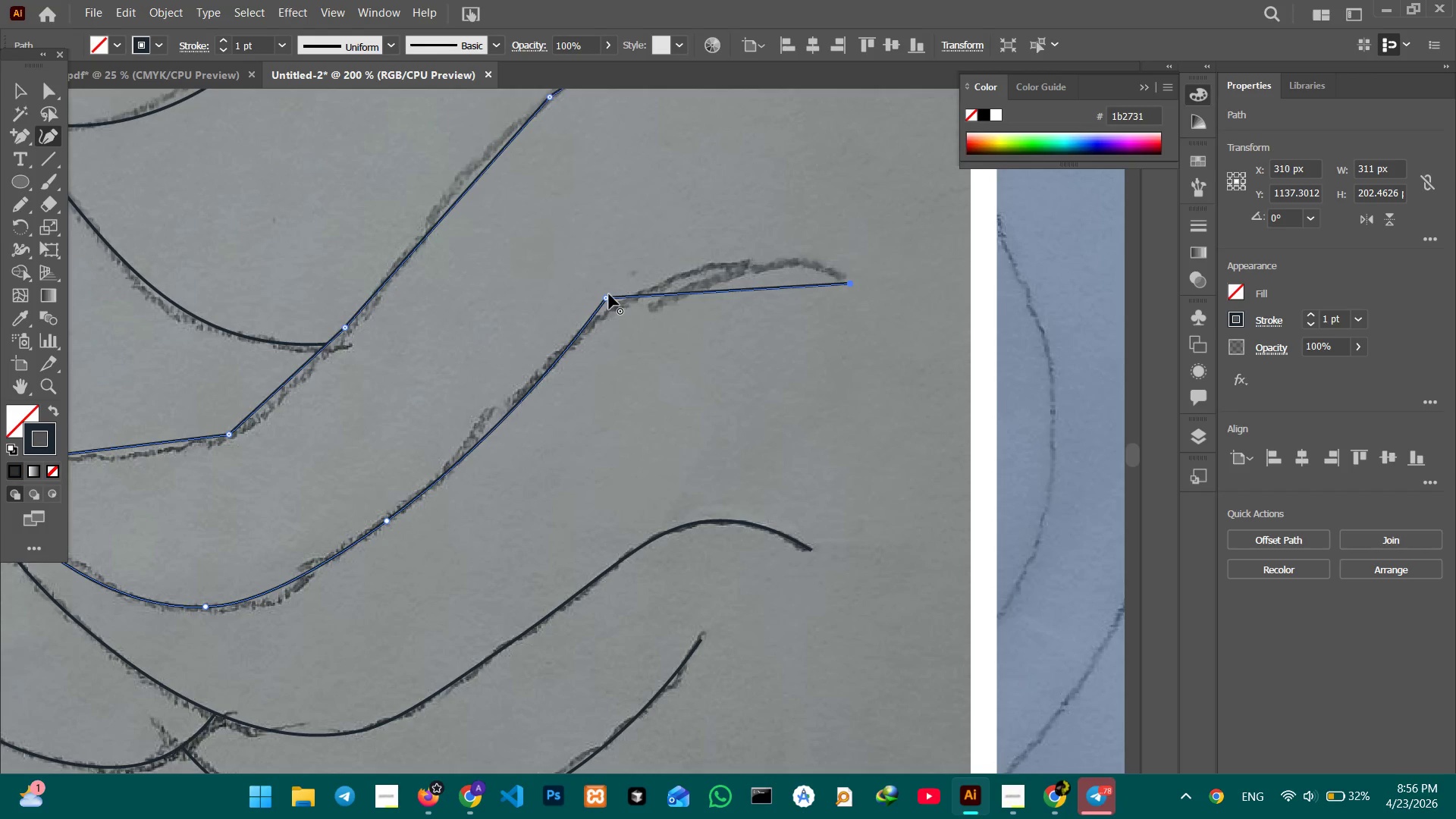 
left_click_drag(start_coordinate=[739, 302], to_coordinate=[643, 359])
 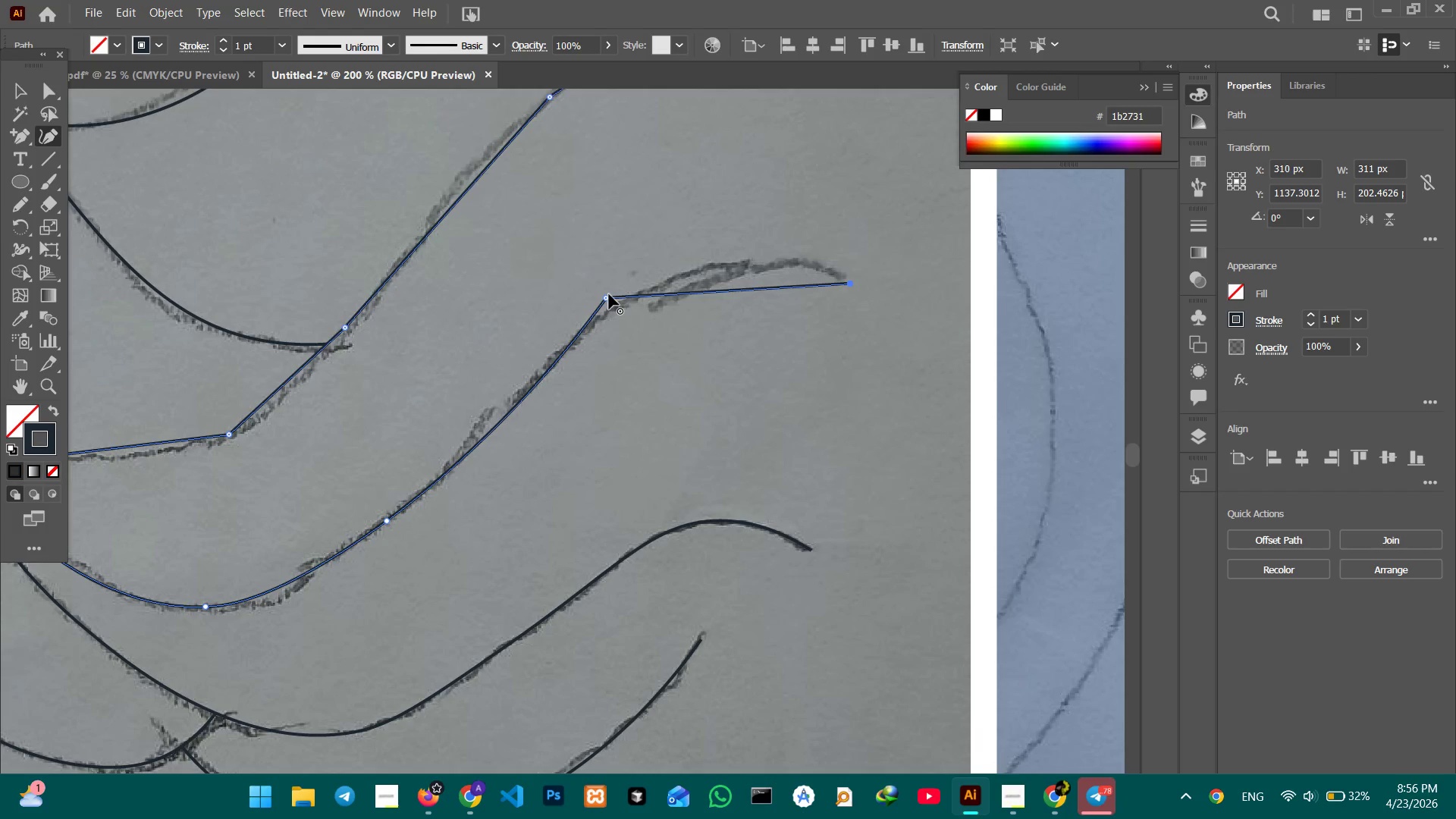 
left_click([609, 294])
 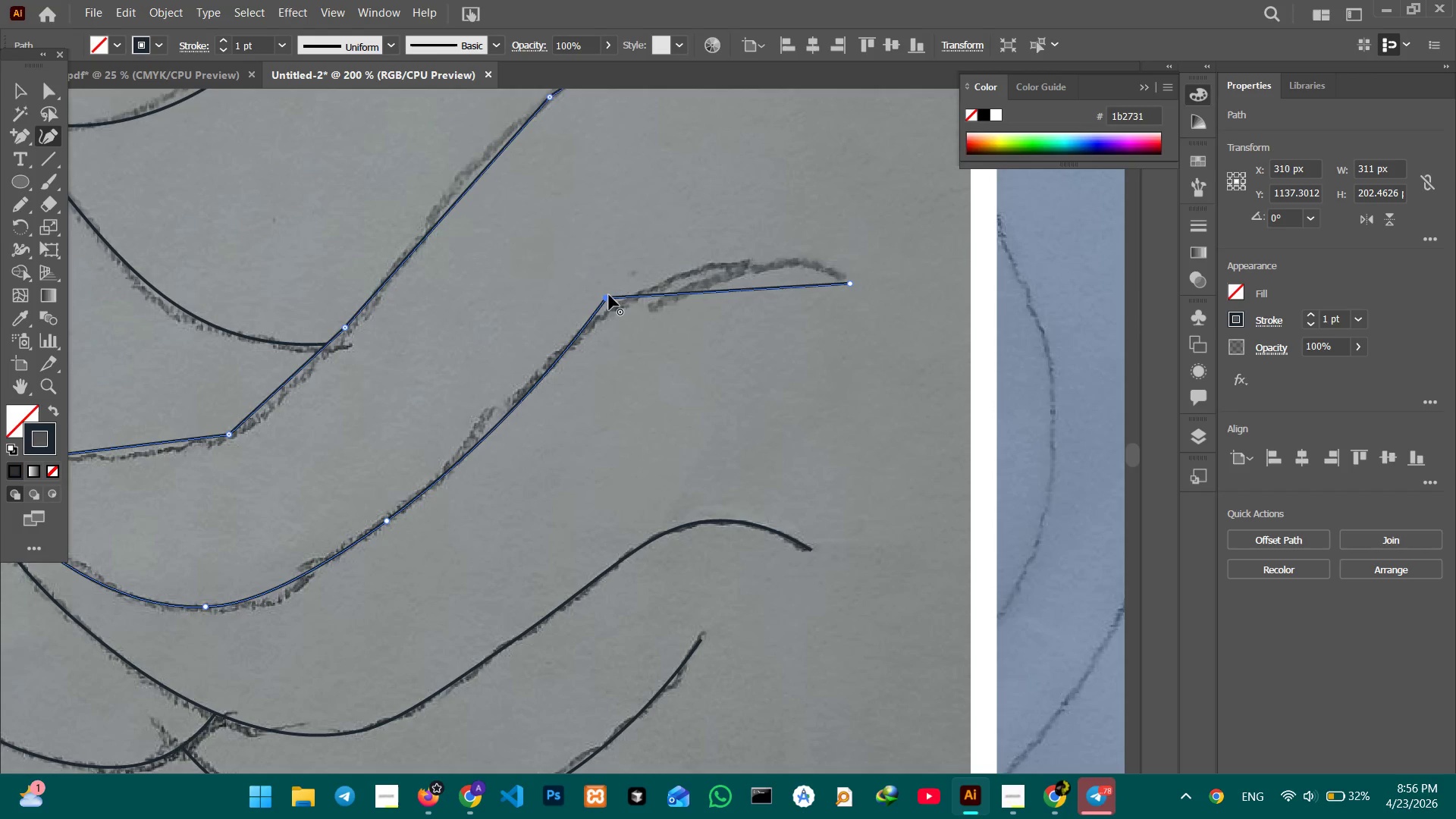 
key(Backspace)
 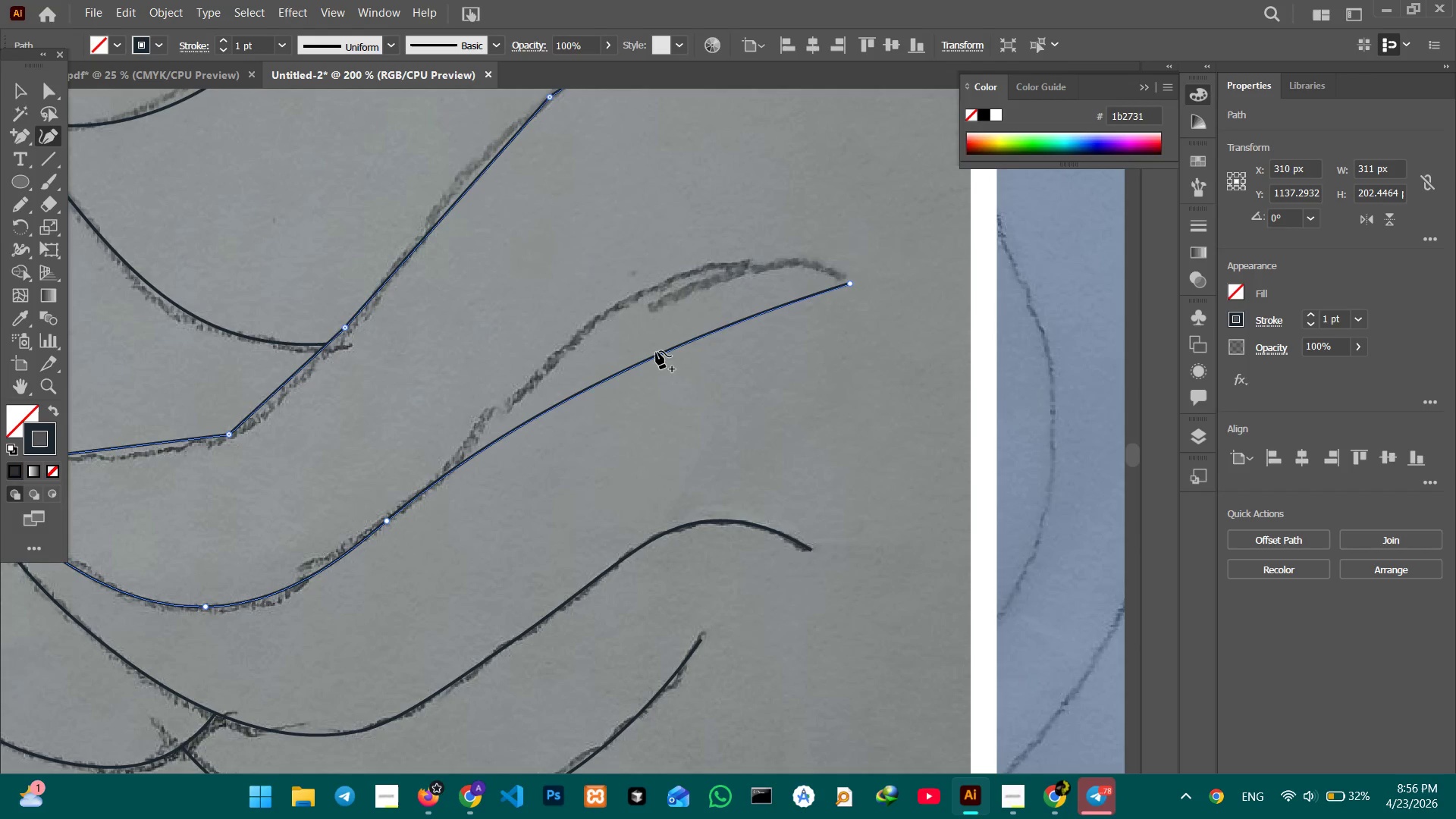 
left_click_drag(start_coordinate=[656, 351], to_coordinate=[657, 283])
 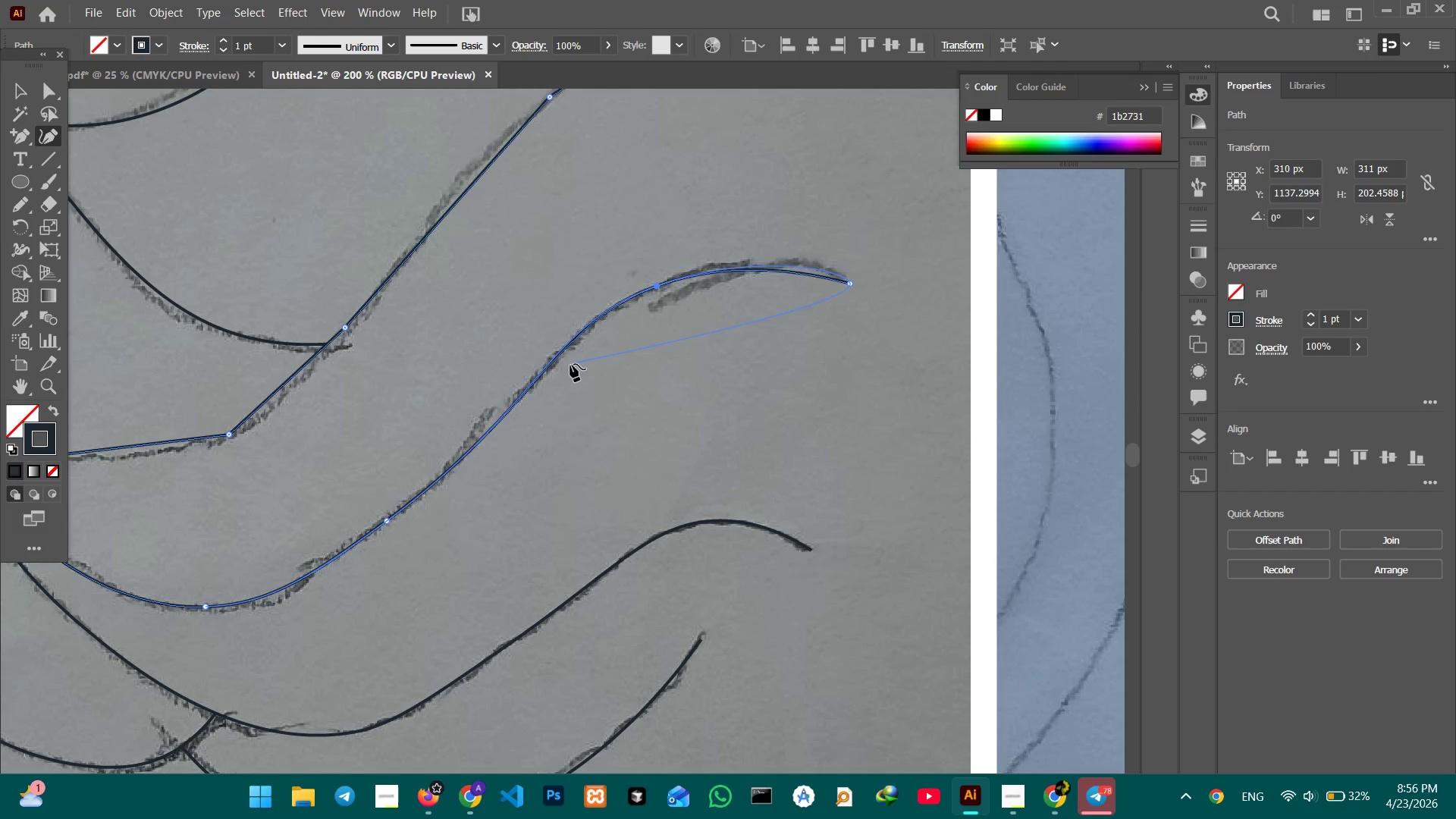 
hold_key(key=Space, duration=0.92)
 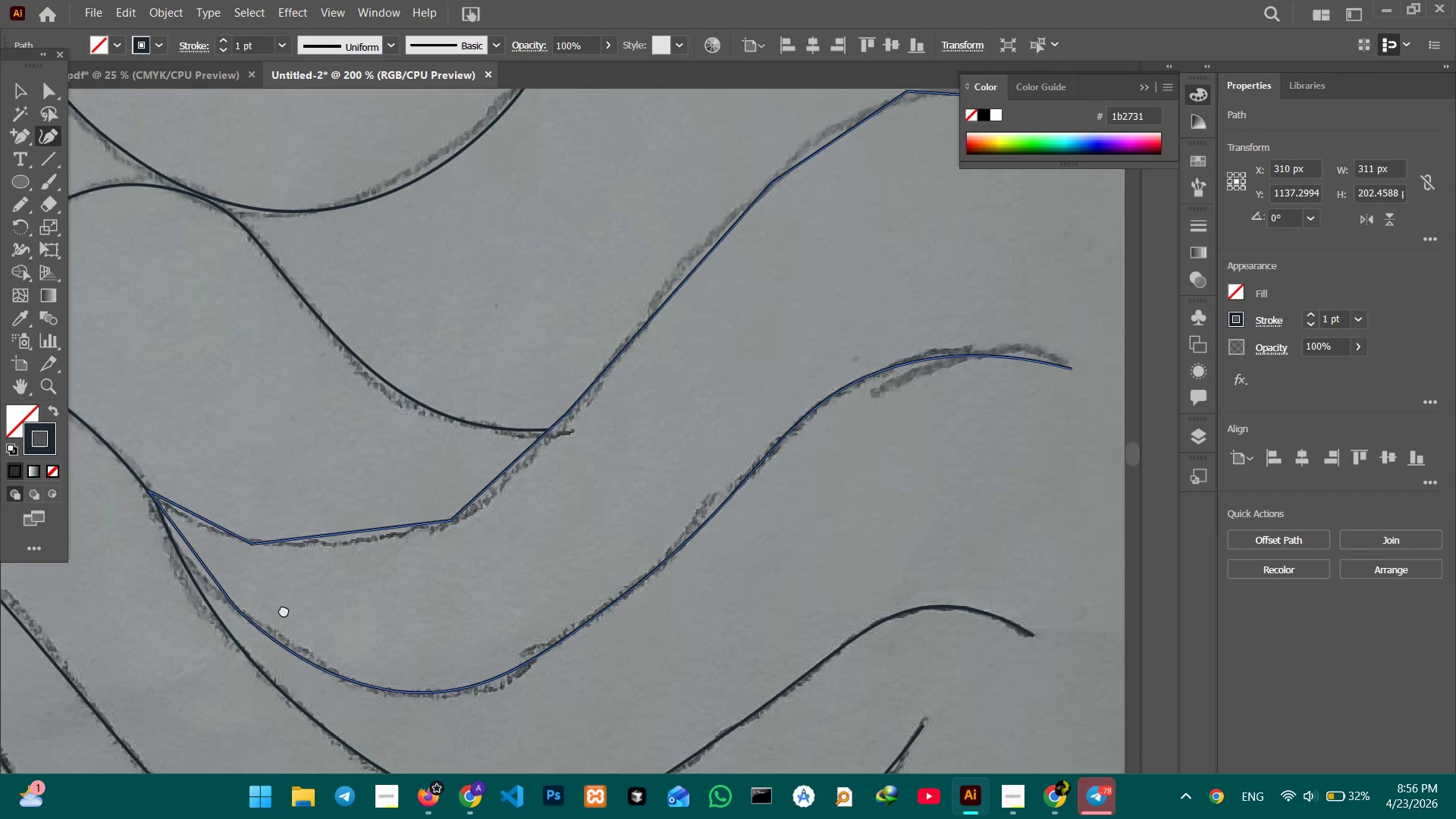 
left_click_drag(start_coordinate=[504, 368], to_coordinate=[723, 451])
 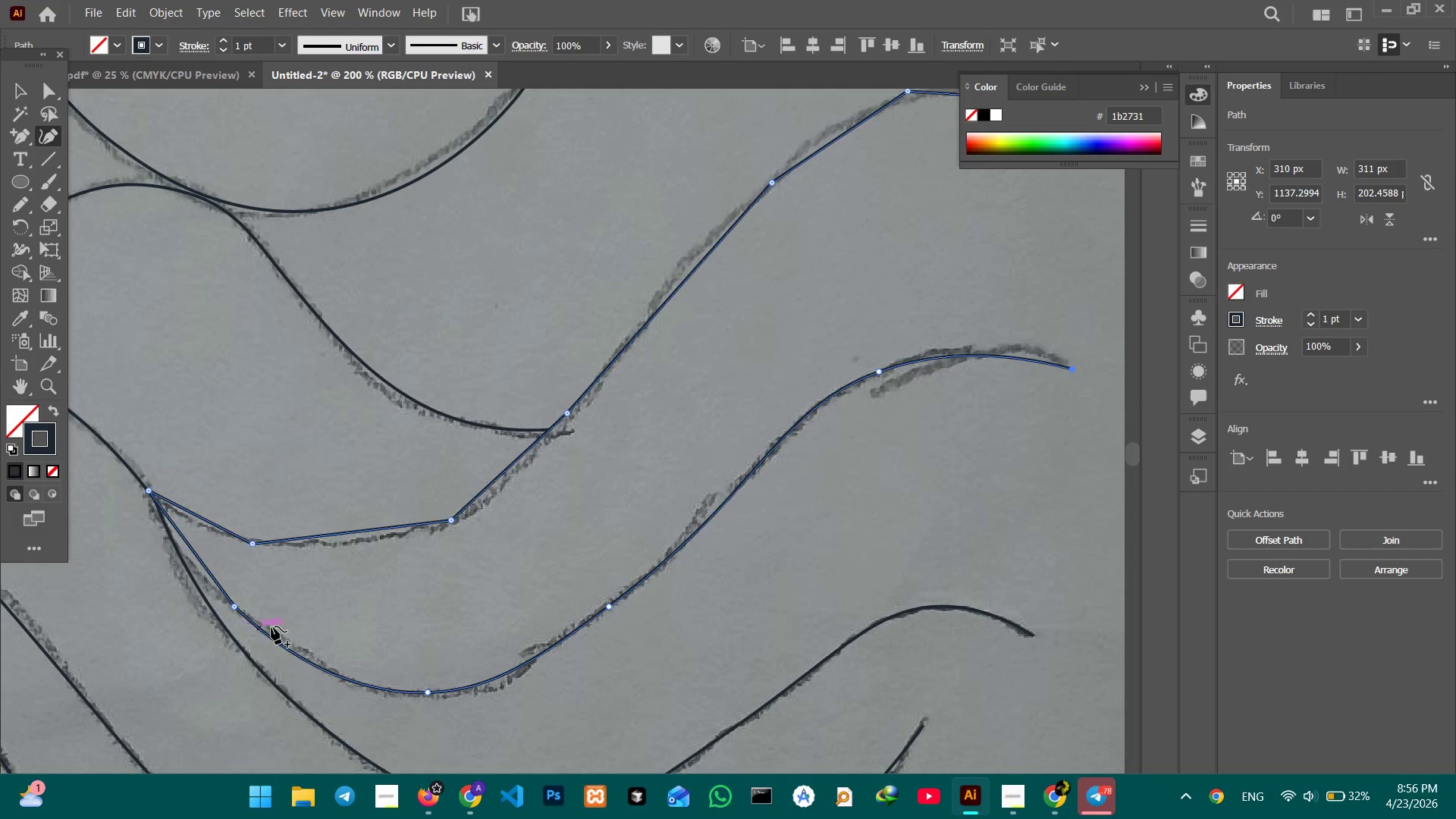 
left_click_drag(start_coordinate=[282, 625], to_coordinate=[307, 539])
 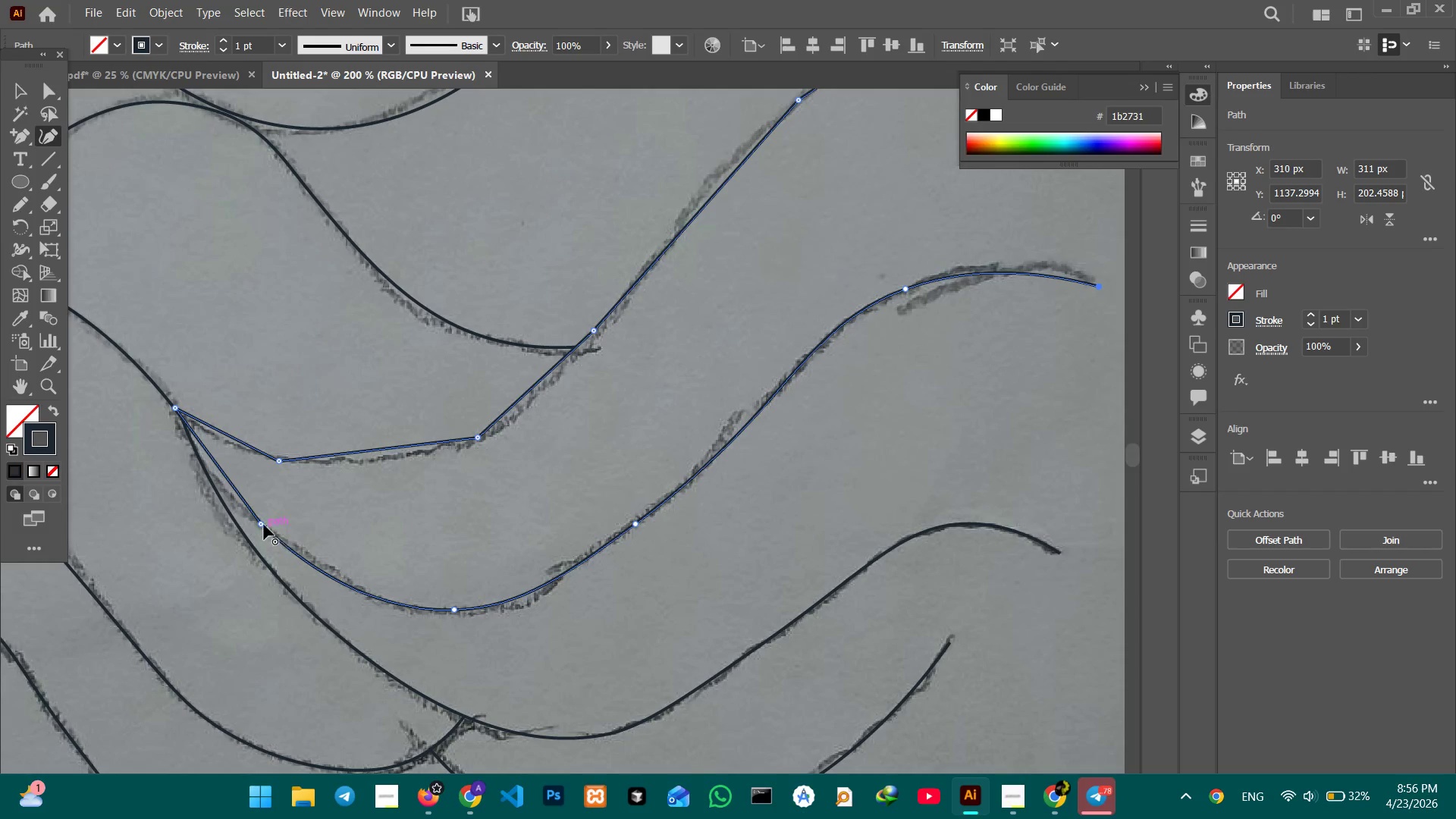 
hold_key(key=Space, duration=0.36)
 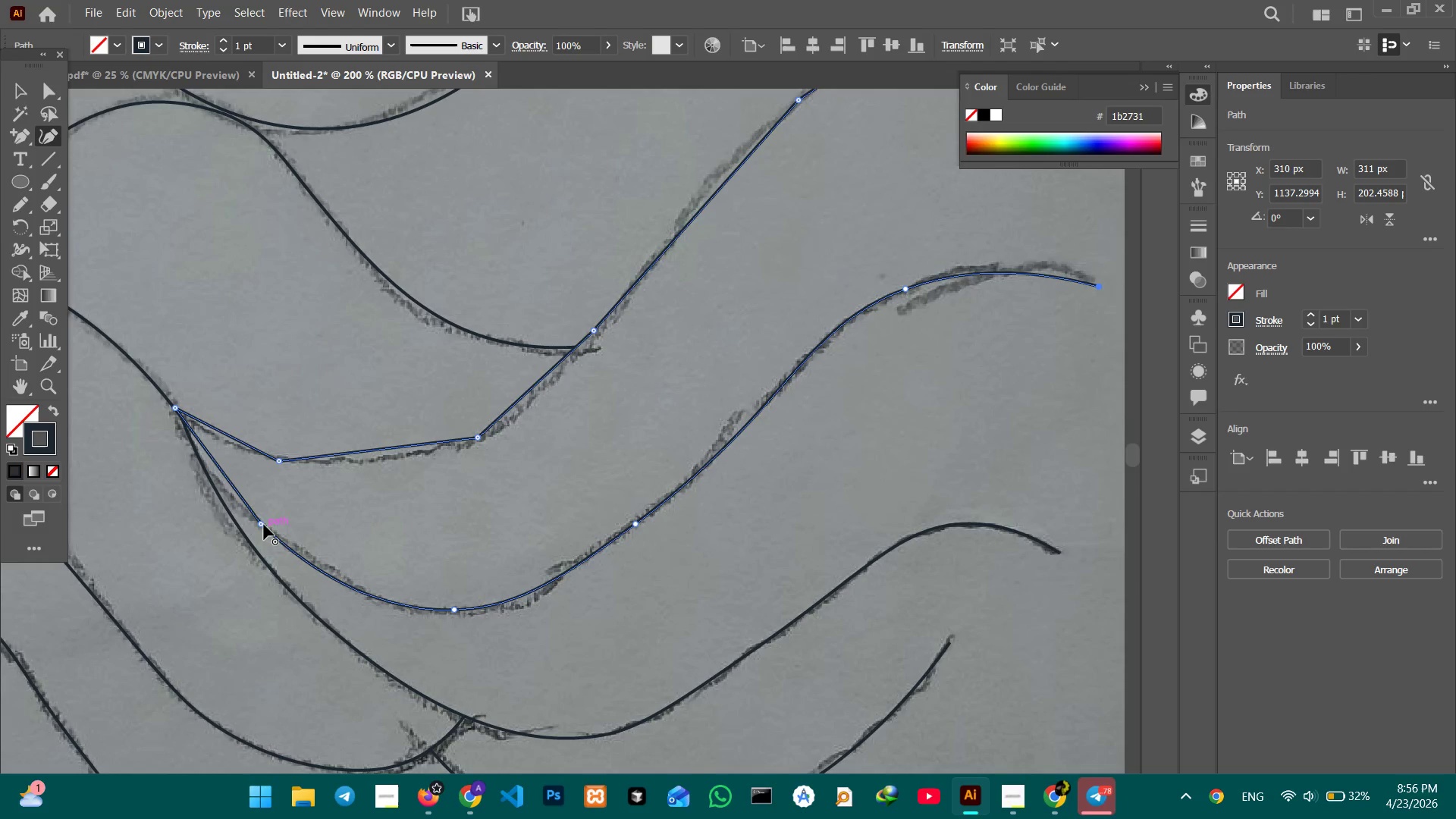 
left_click([264, 525])
 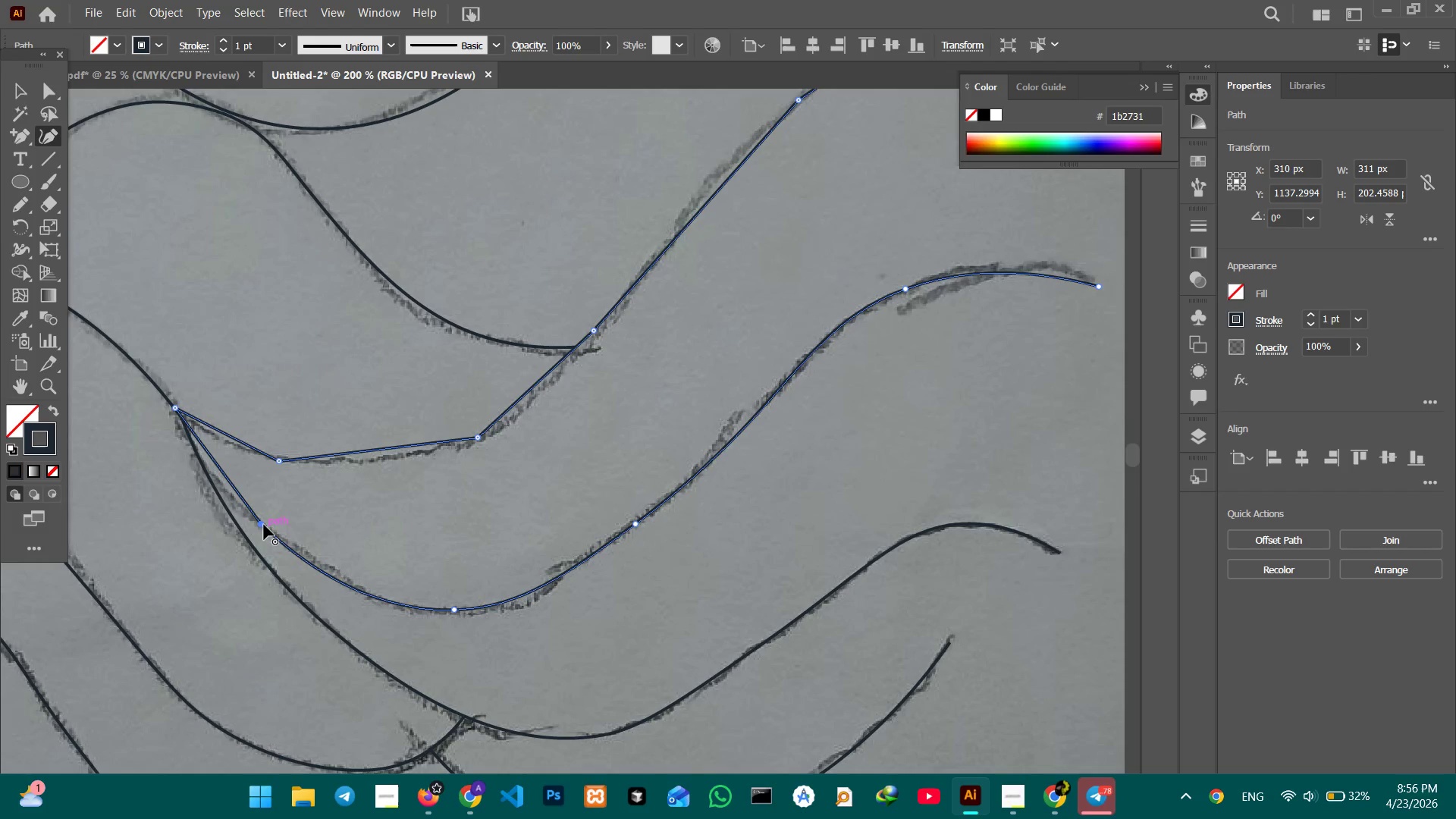 
key(Backspace)
 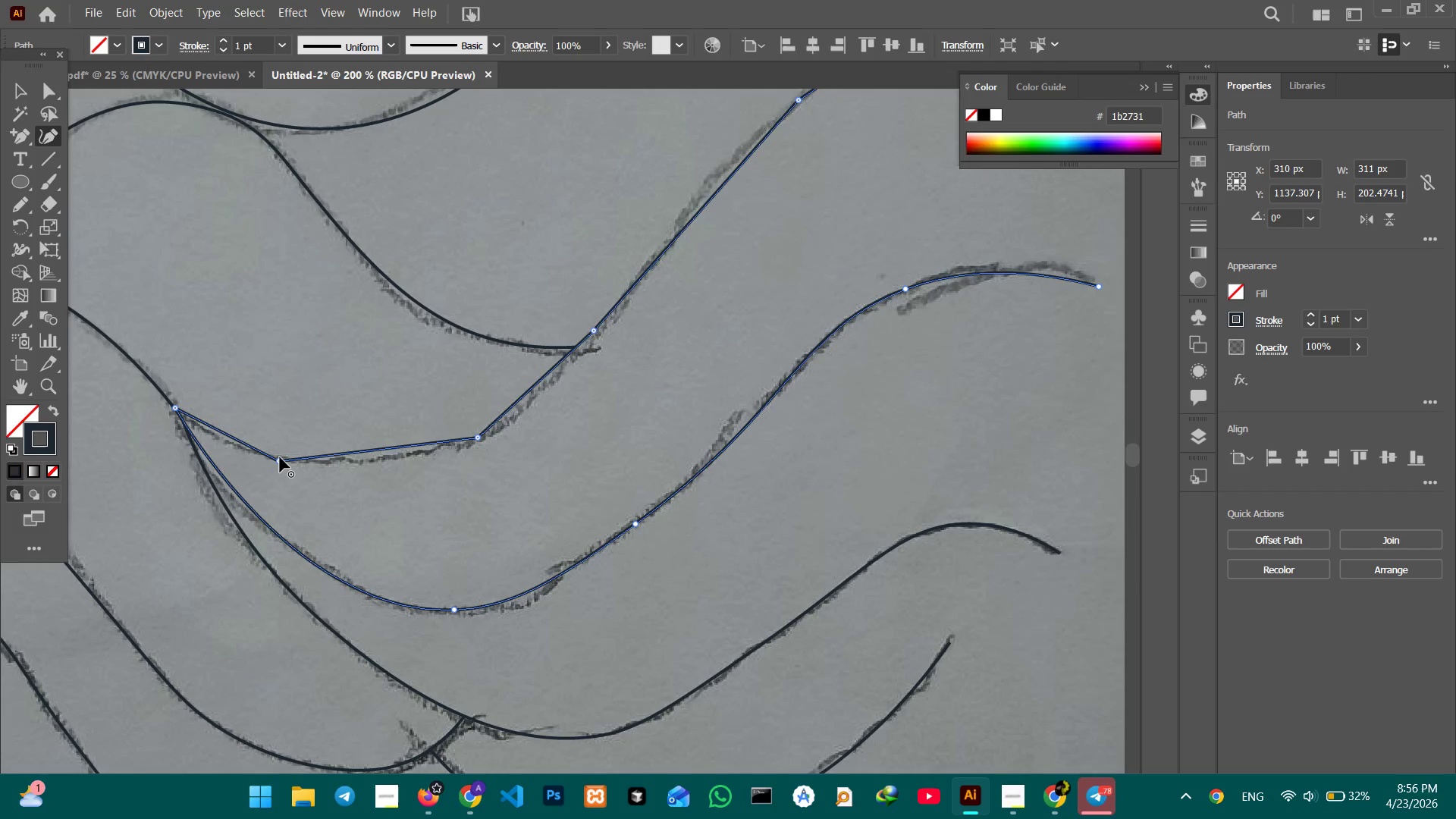 
left_click([280, 457])
 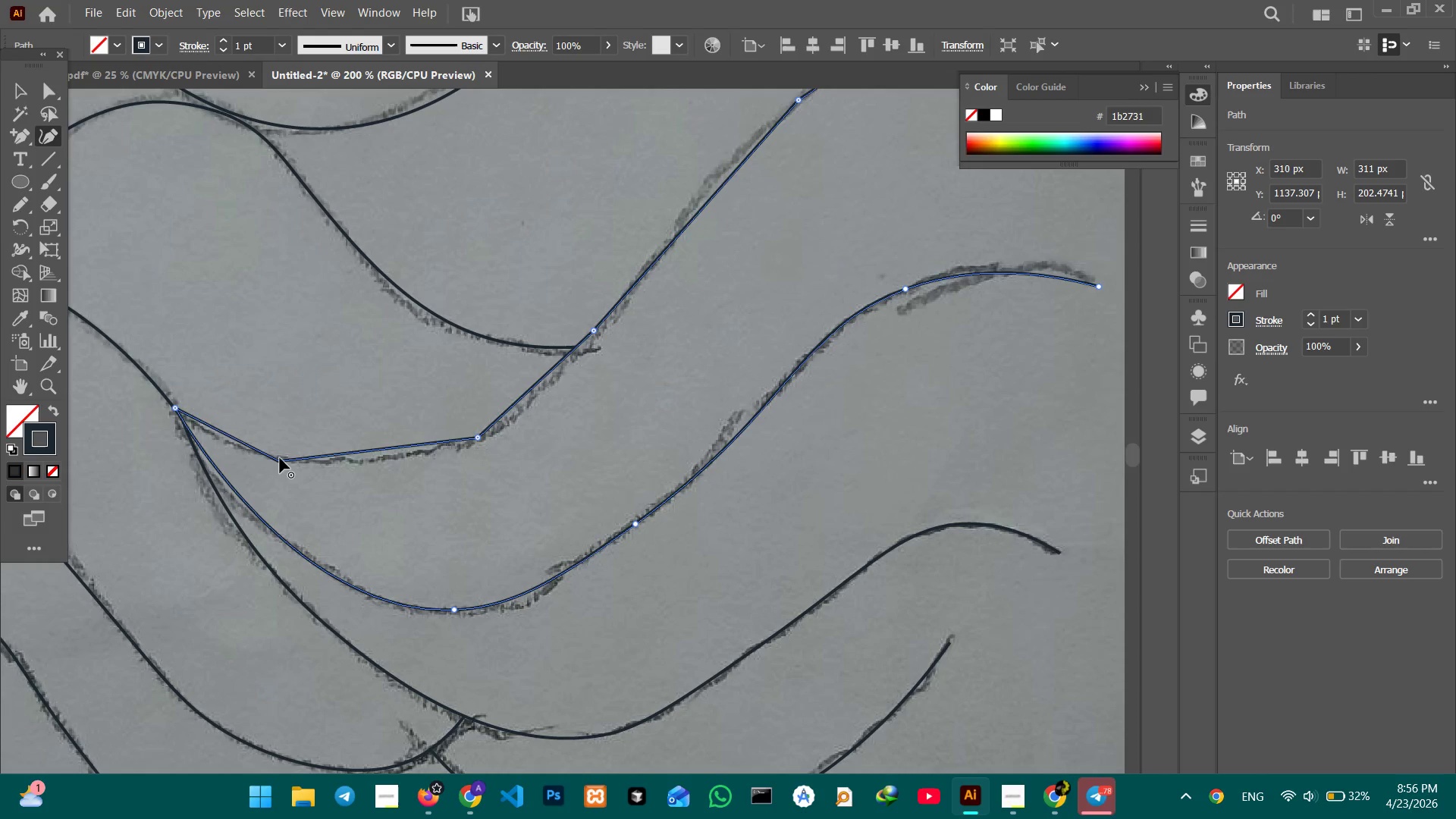 
key(Backspace)
 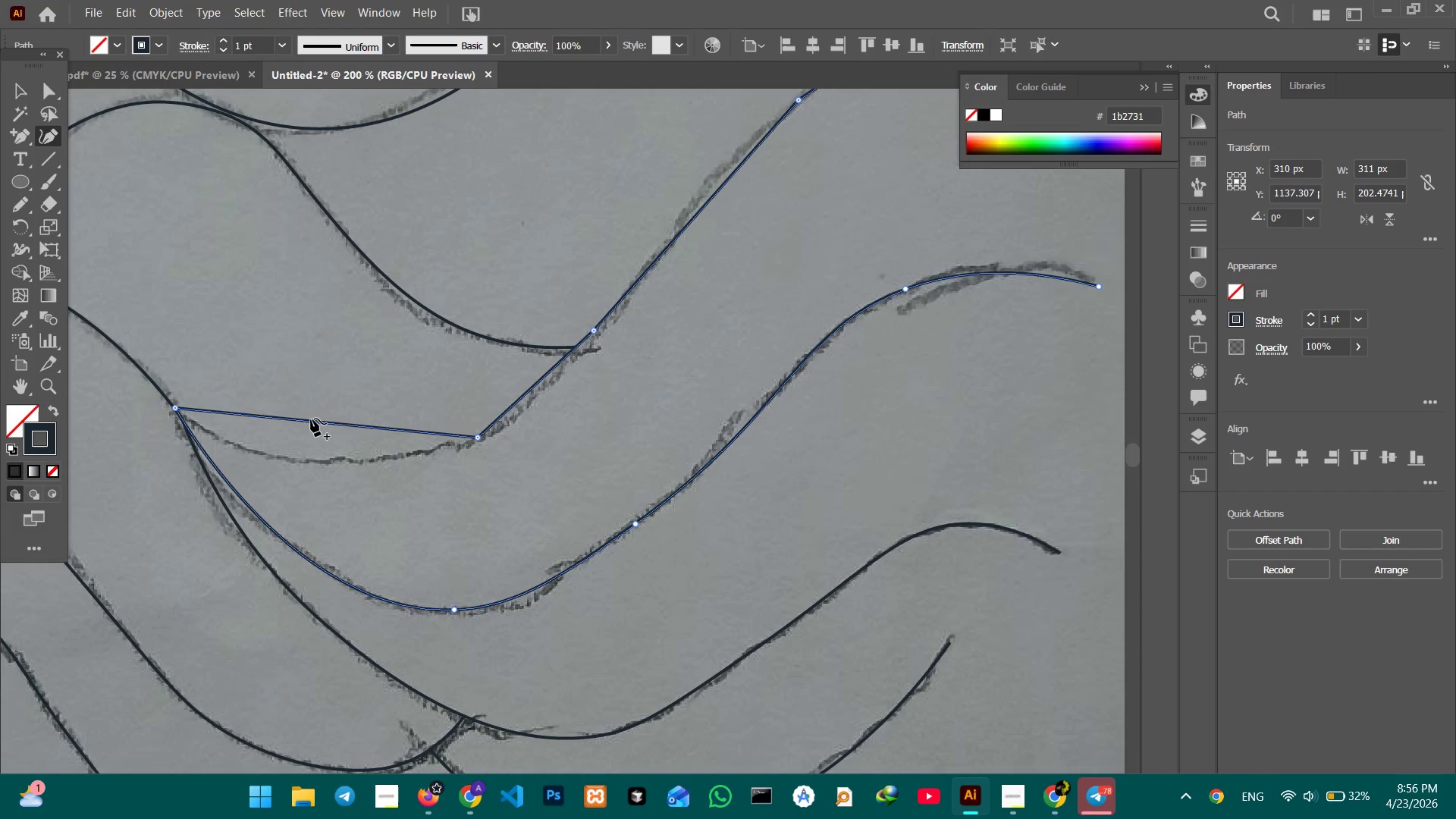 
left_click_drag(start_coordinate=[311, 419], to_coordinate=[302, 463])
 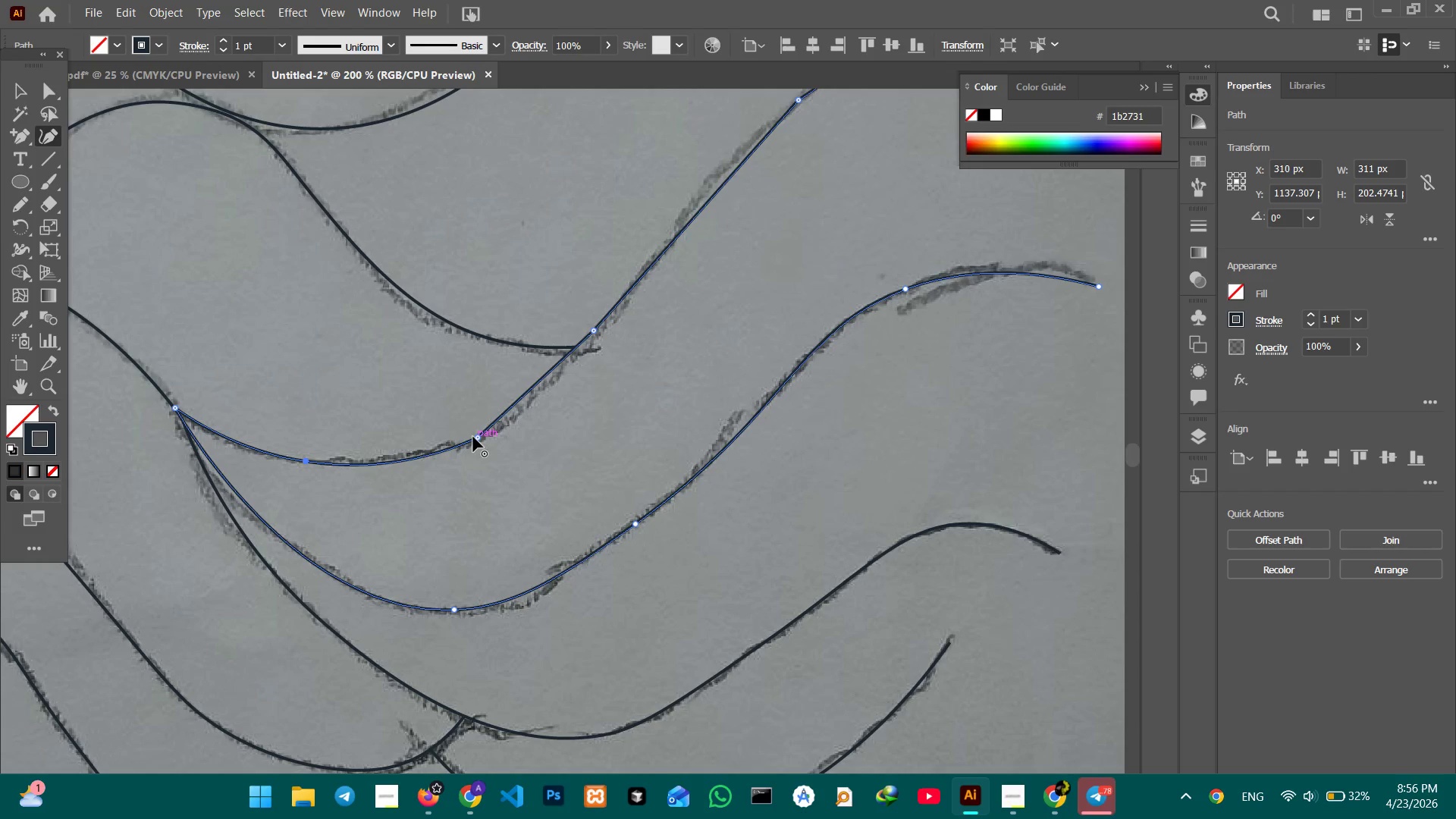 
left_click([473, 437])
 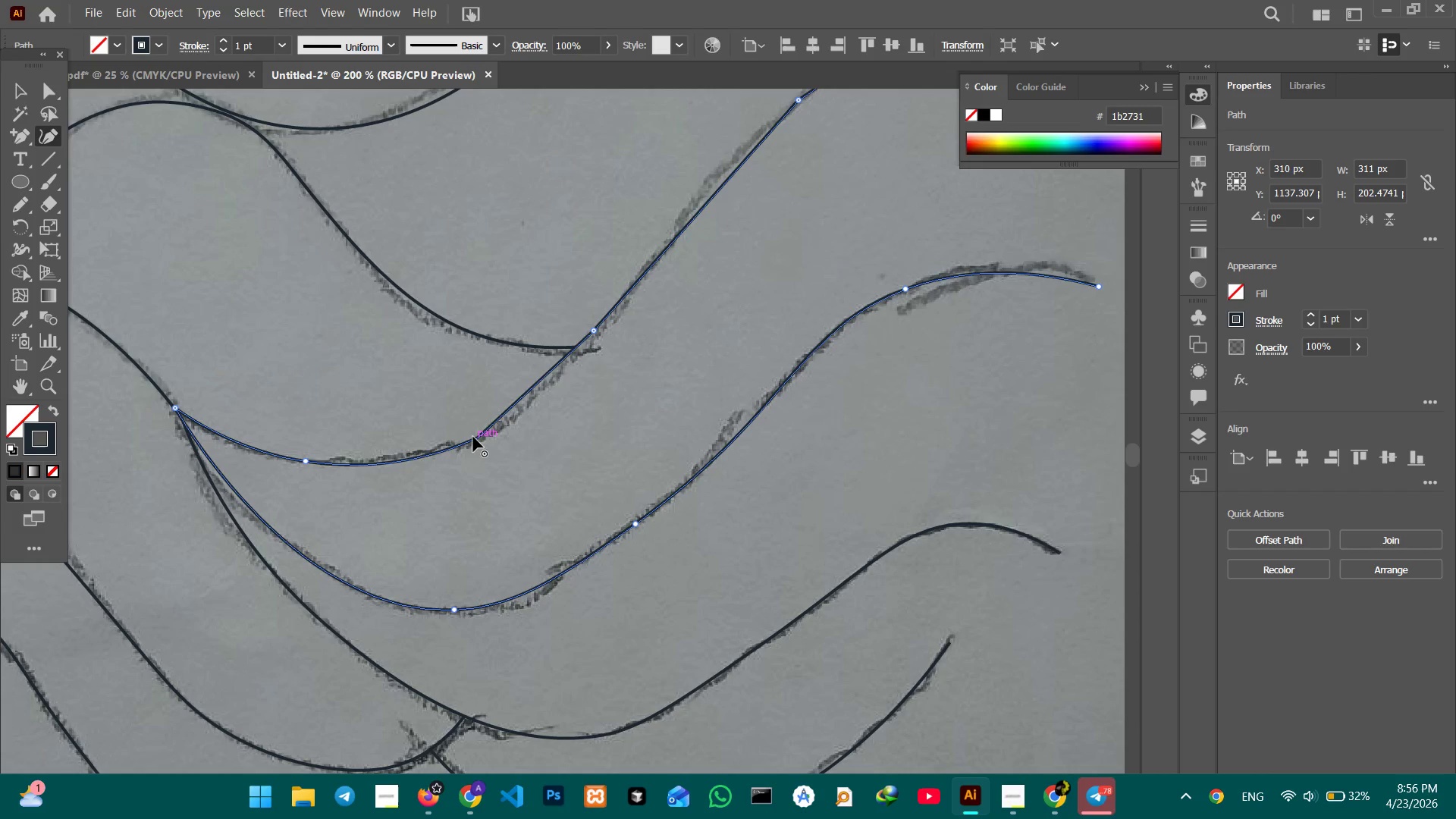 
key(Backspace)
 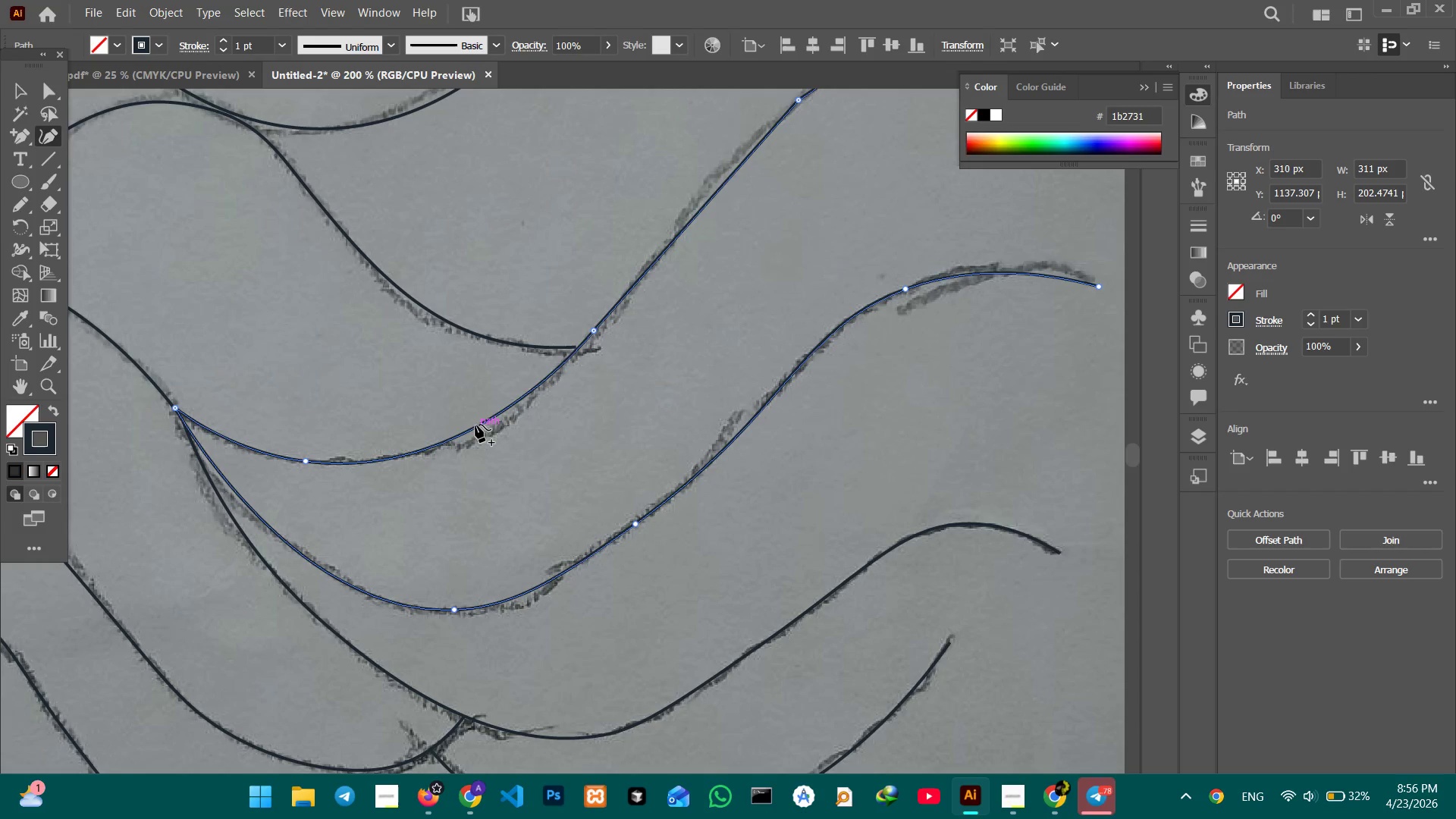 
left_click_drag(start_coordinate=[475, 425], to_coordinate=[480, 435])
 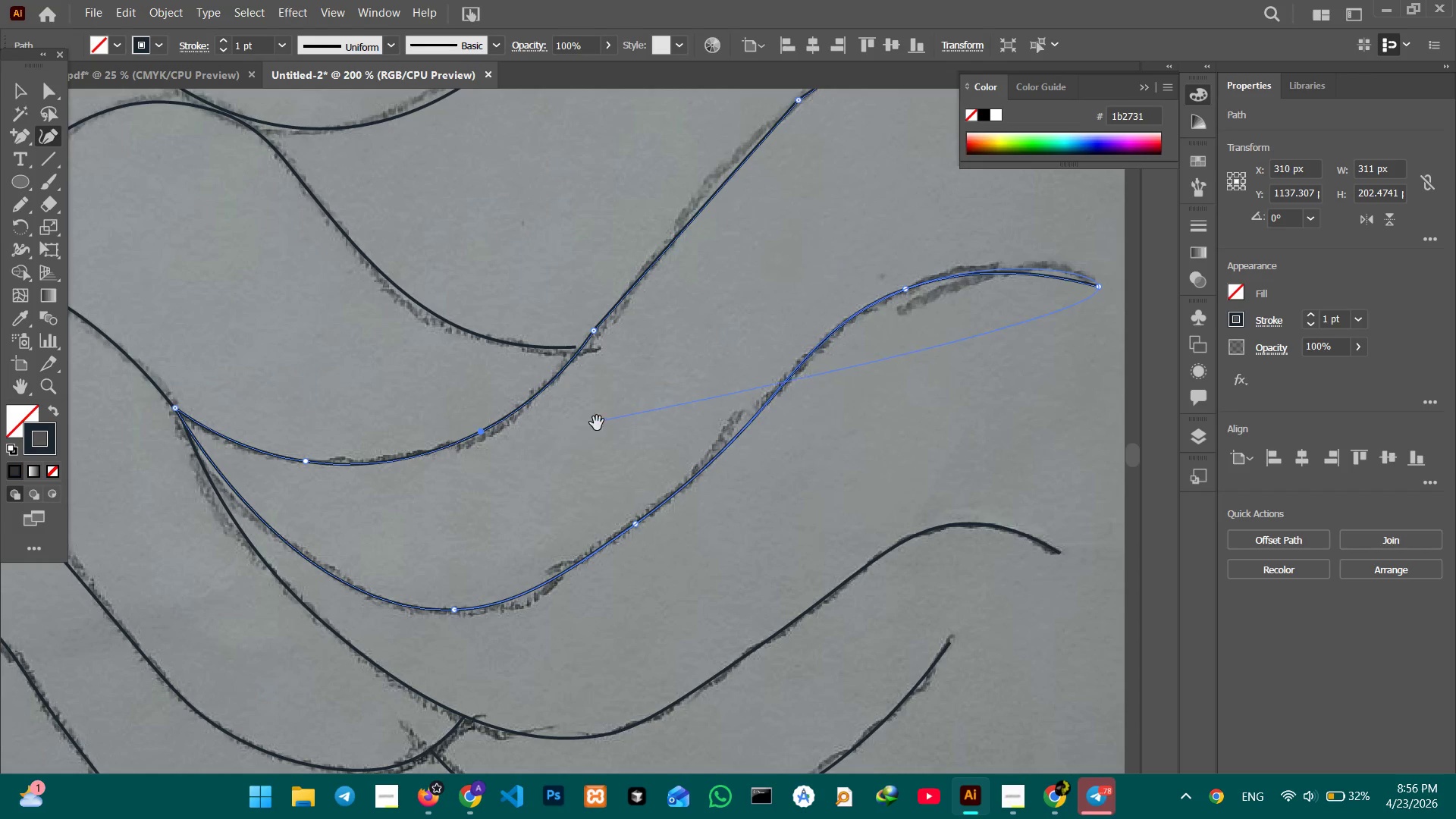 
hold_key(key=Space, duration=1.03)
 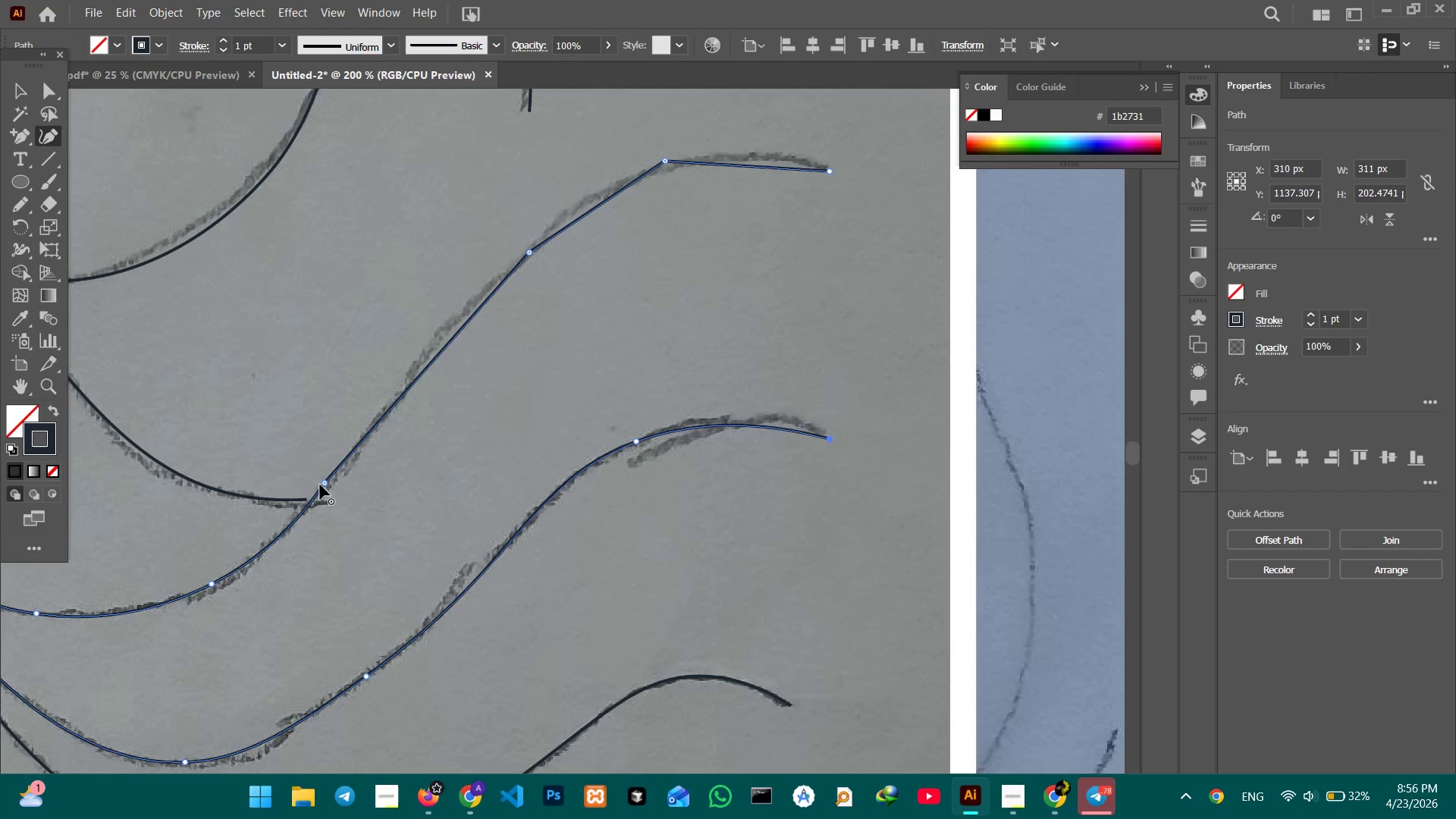 
left_click_drag(start_coordinate=[651, 433], to_coordinate=[429, 548])
 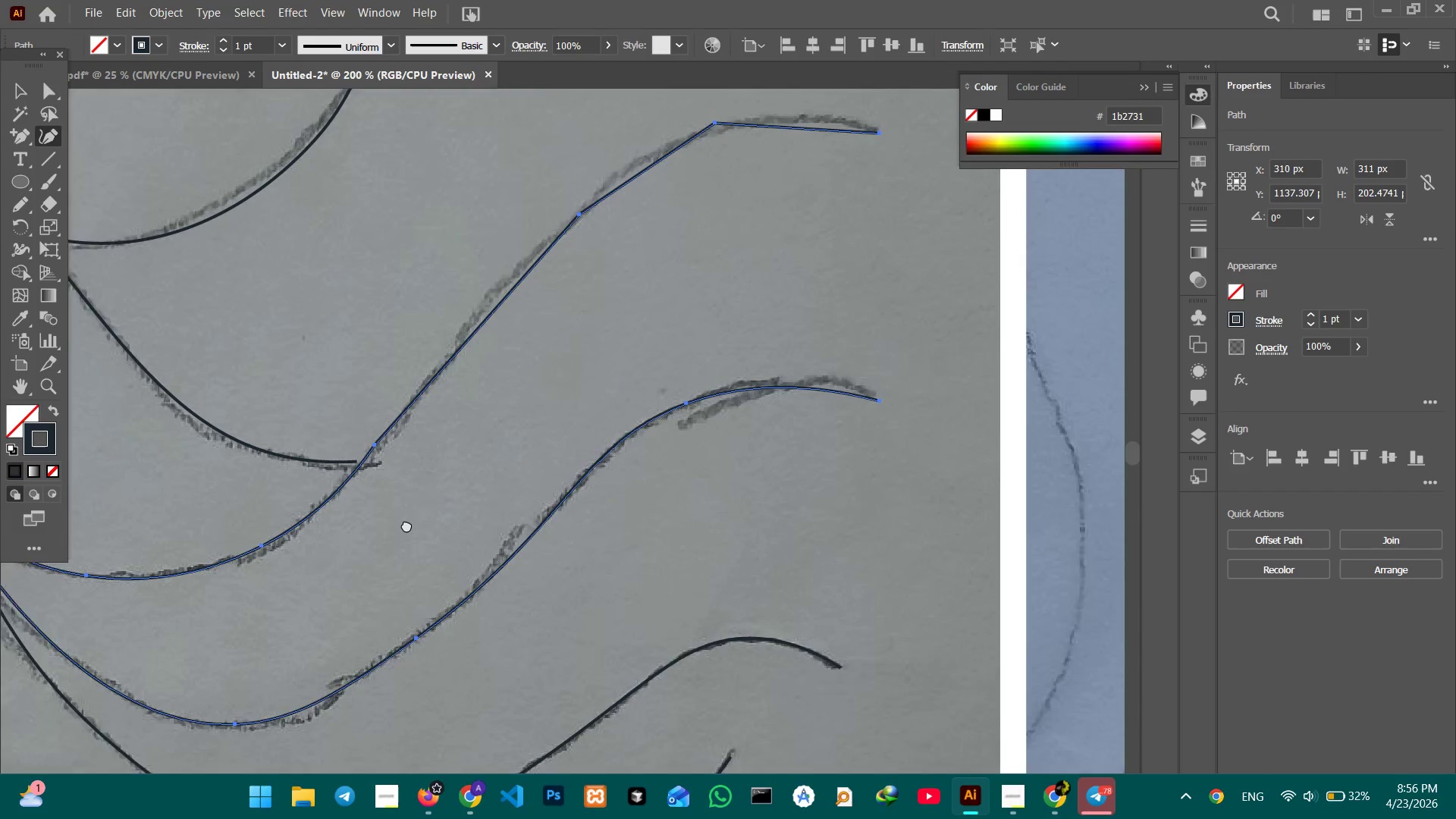 
left_click_drag(start_coordinate=[435, 508], to_coordinate=[384, 546])
 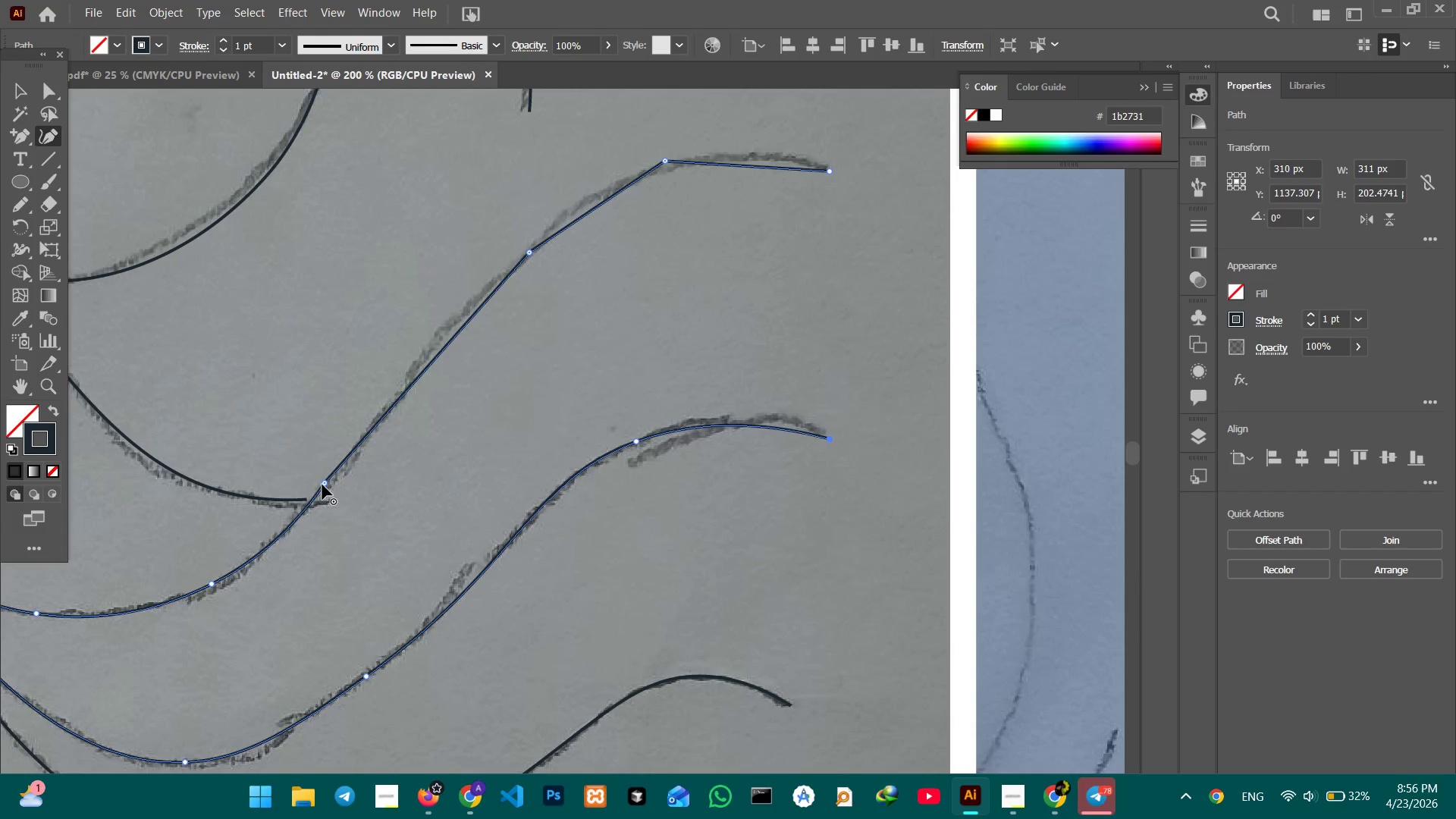 
left_click([322, 485])
 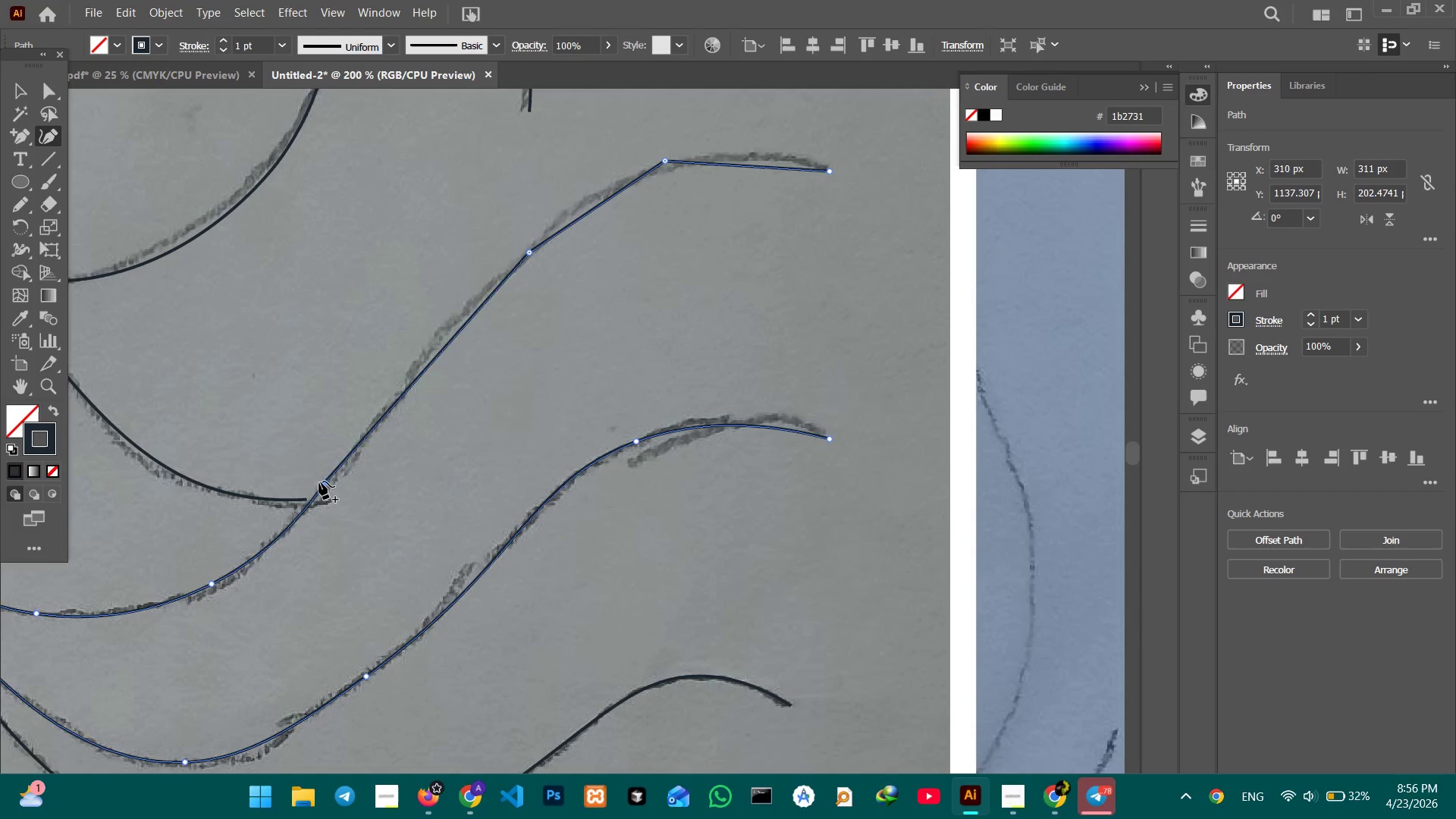 
key(Backspace)
 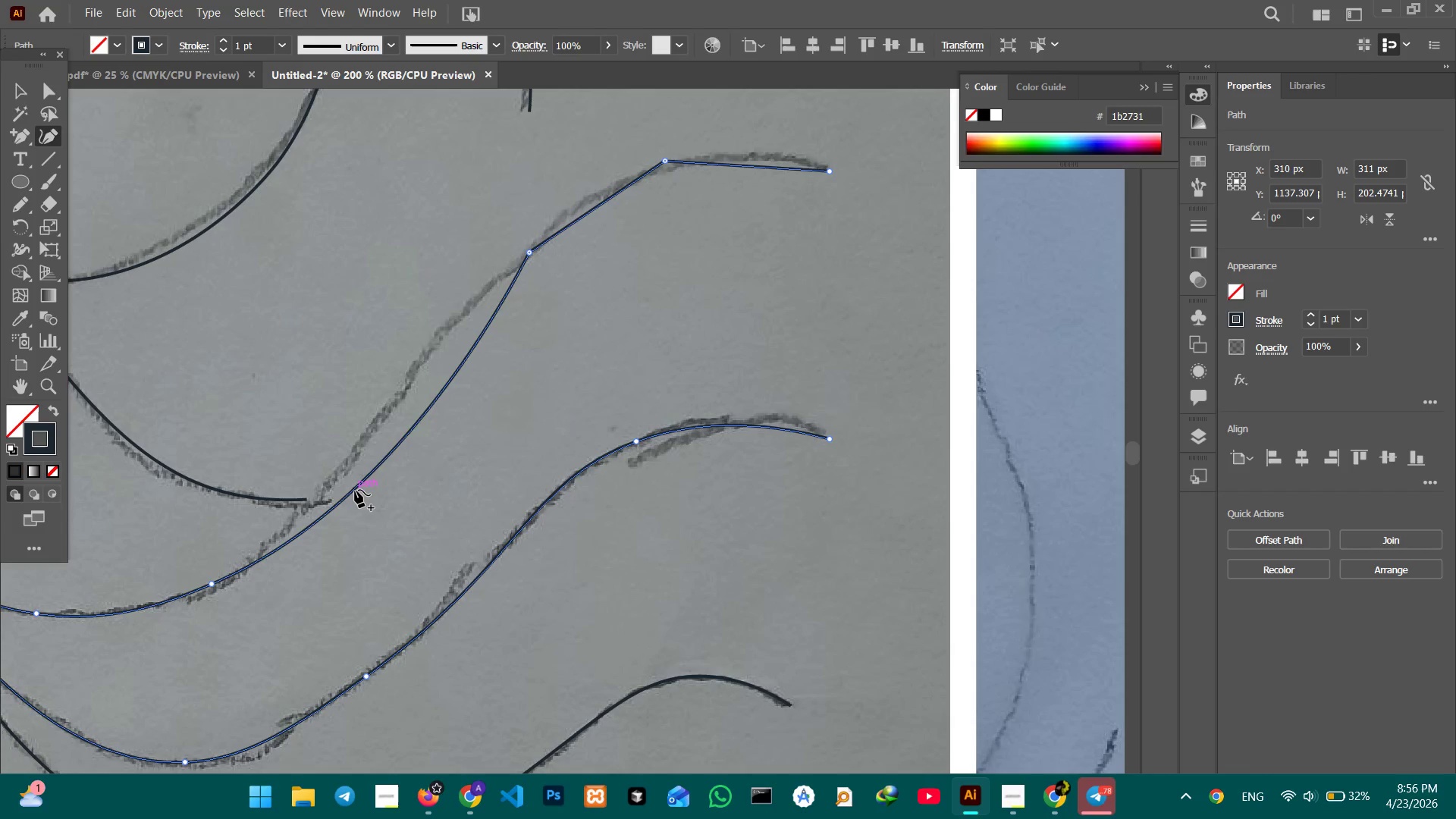 
left_click_drag(start_coordinate=[355, 491], to_coordinate=[337, 473])
 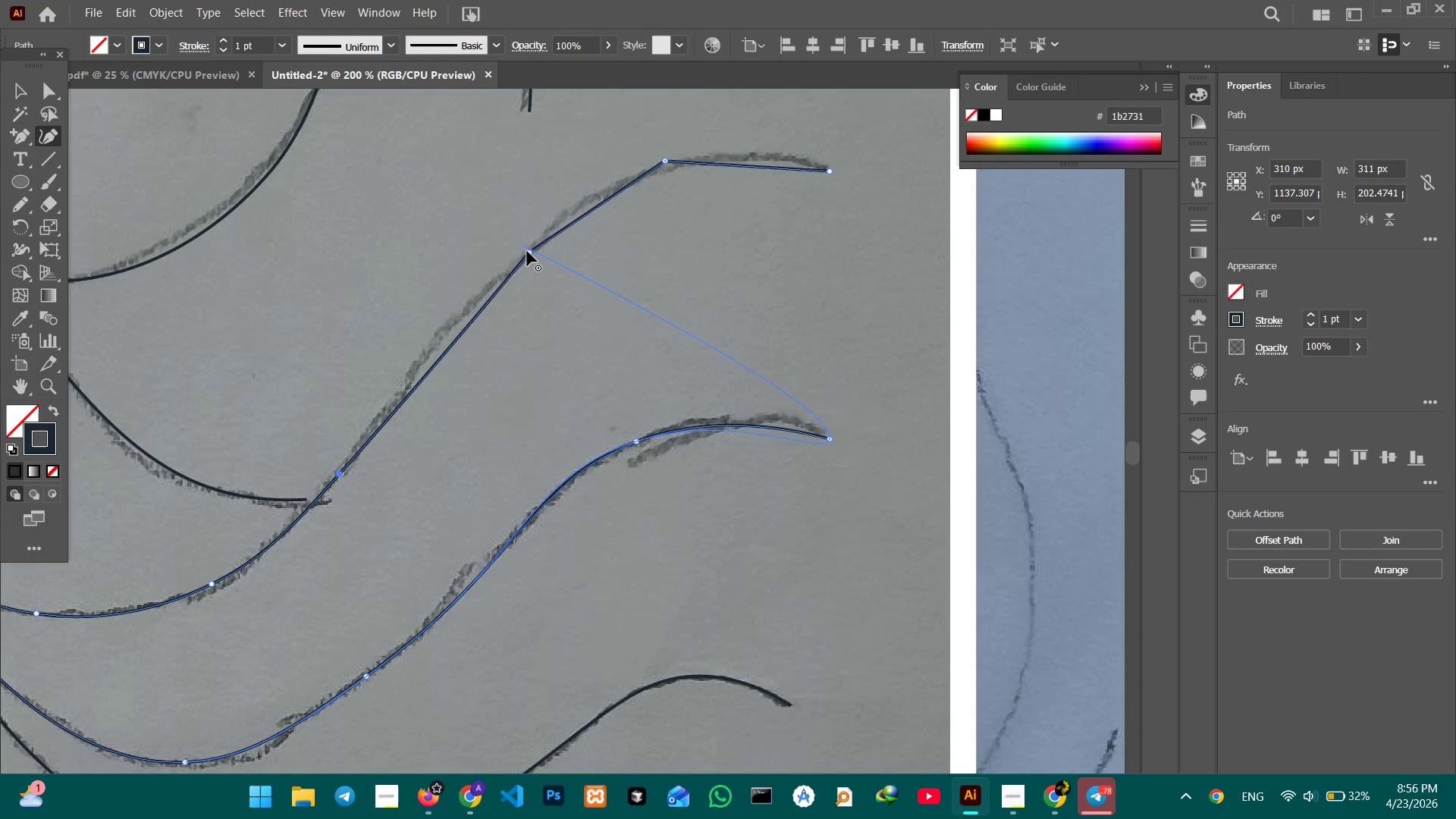 
left_click([530, 253])
 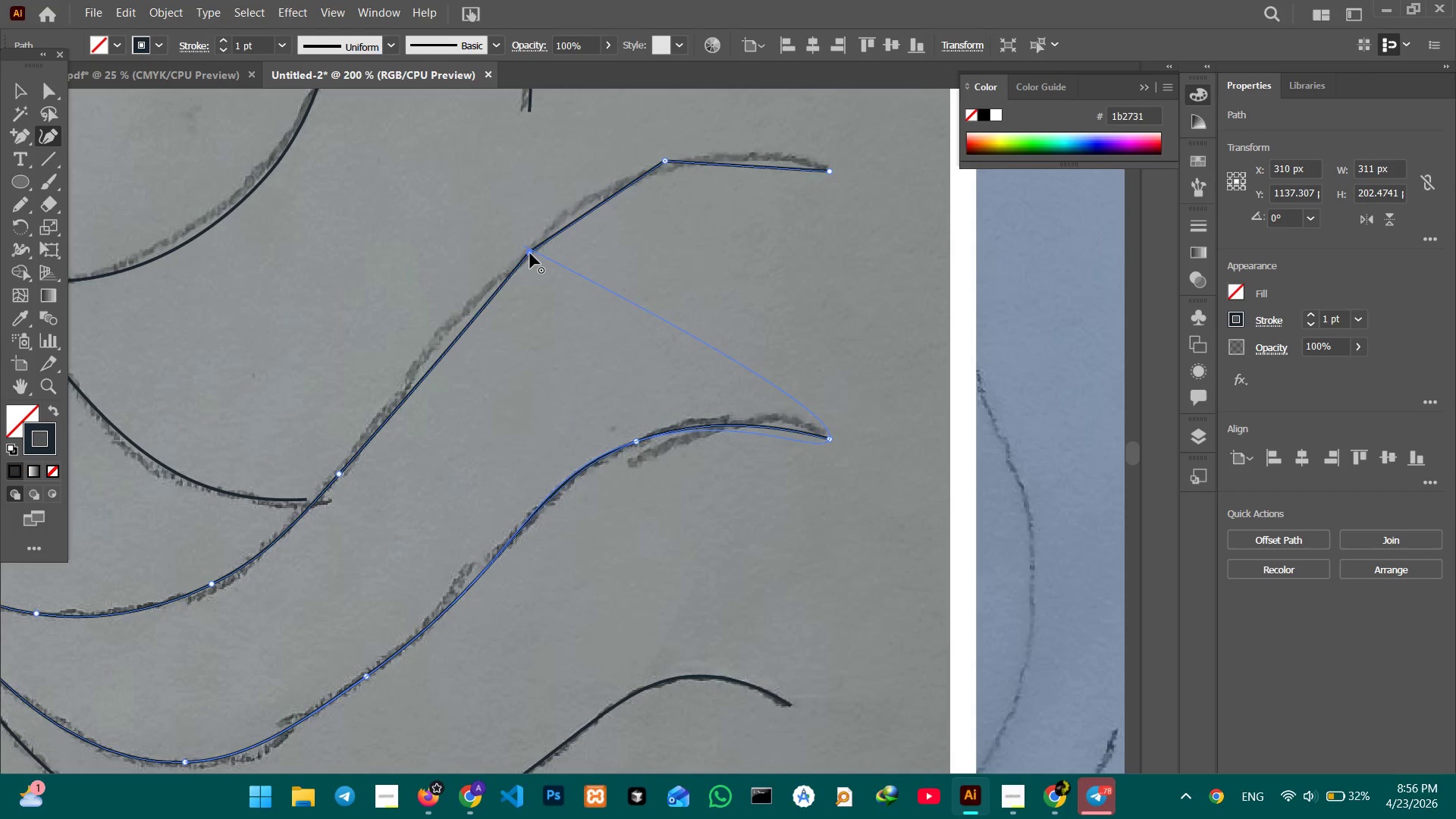 
key(Backspace)
 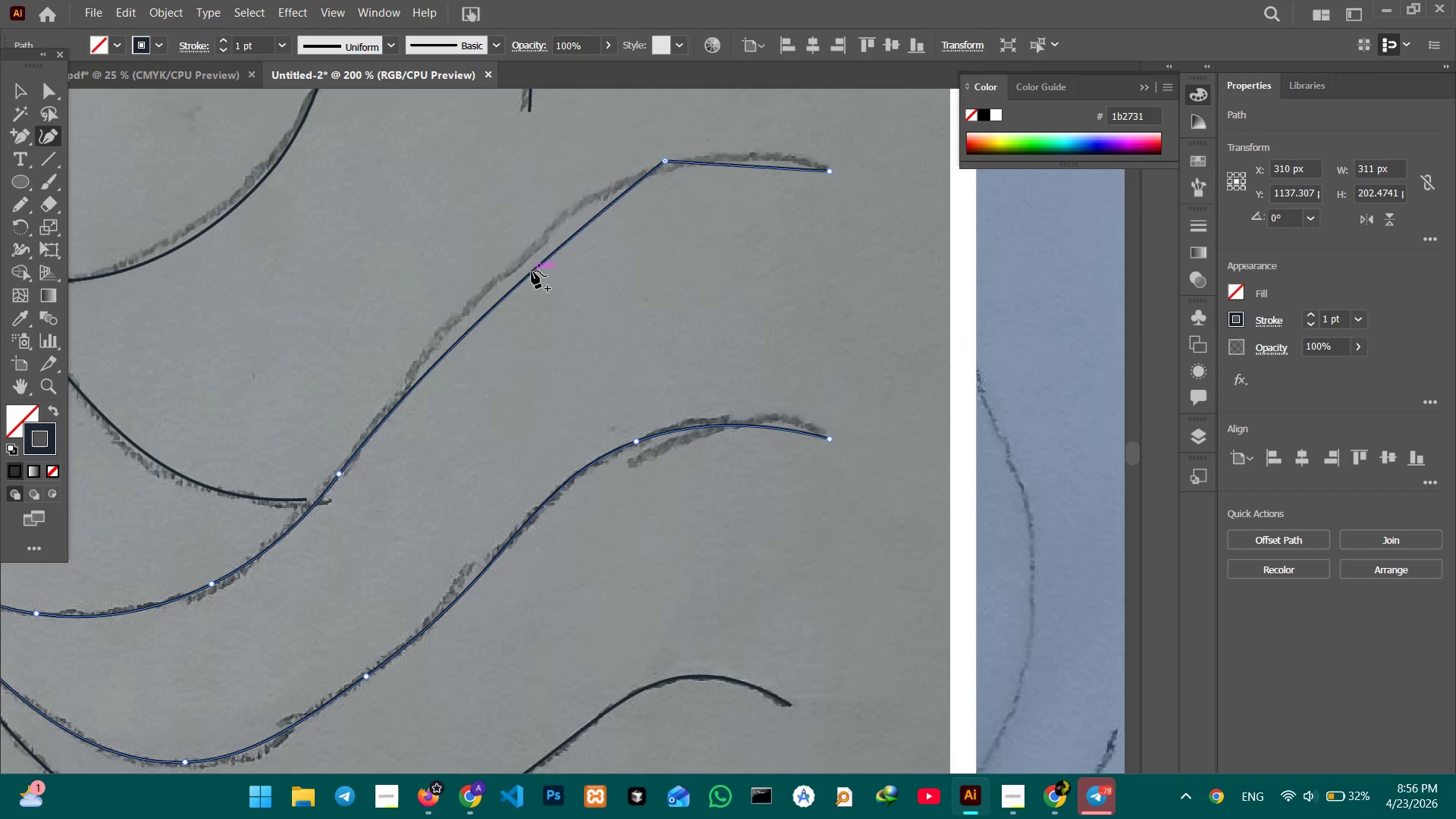 
left_click_drag(start_coordinate=[532, 271], to_coordinate=[521, 259])
 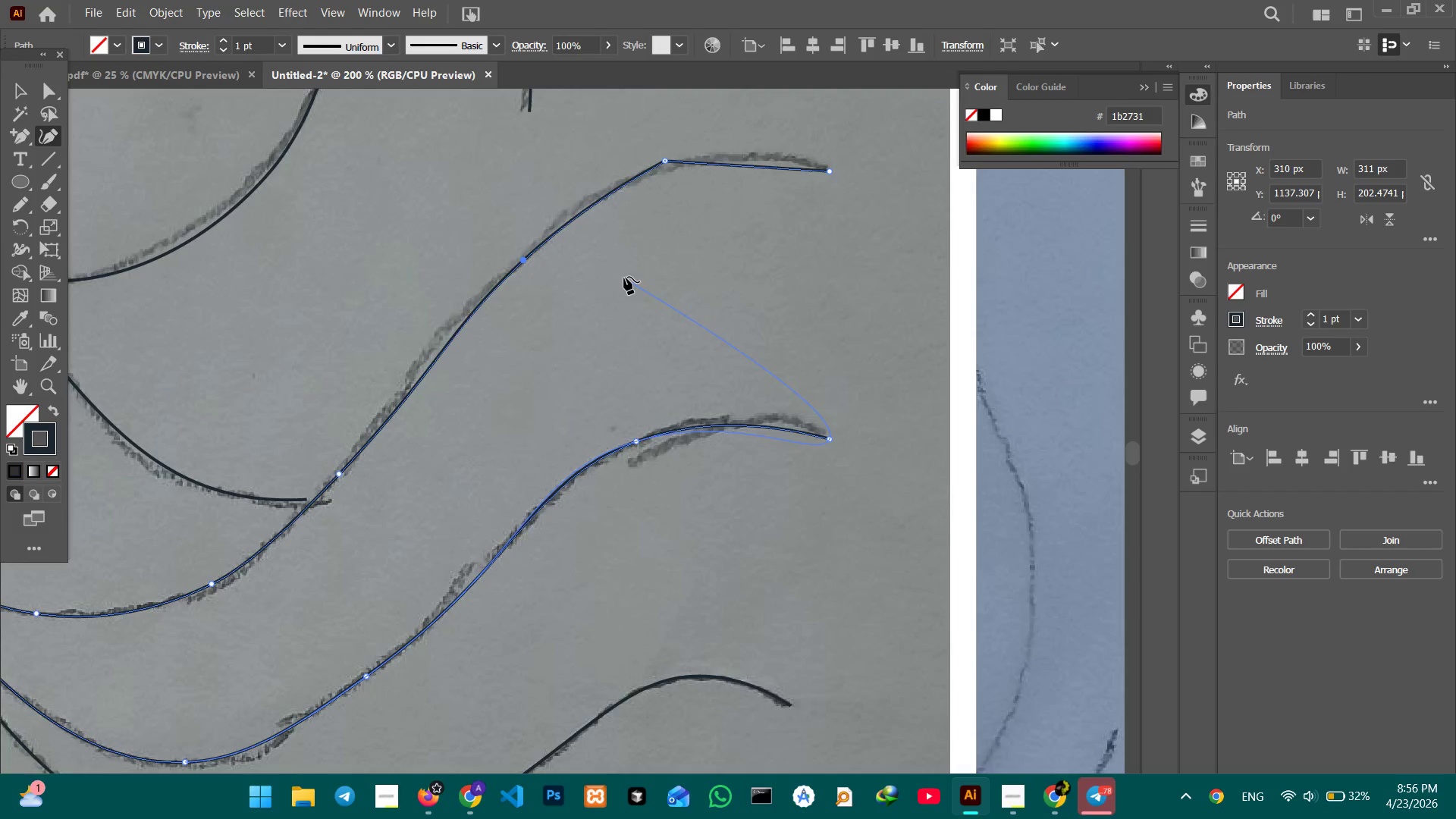 
scroll: coordinate [624, 278], scroll_direction: up, amount: 3.0
 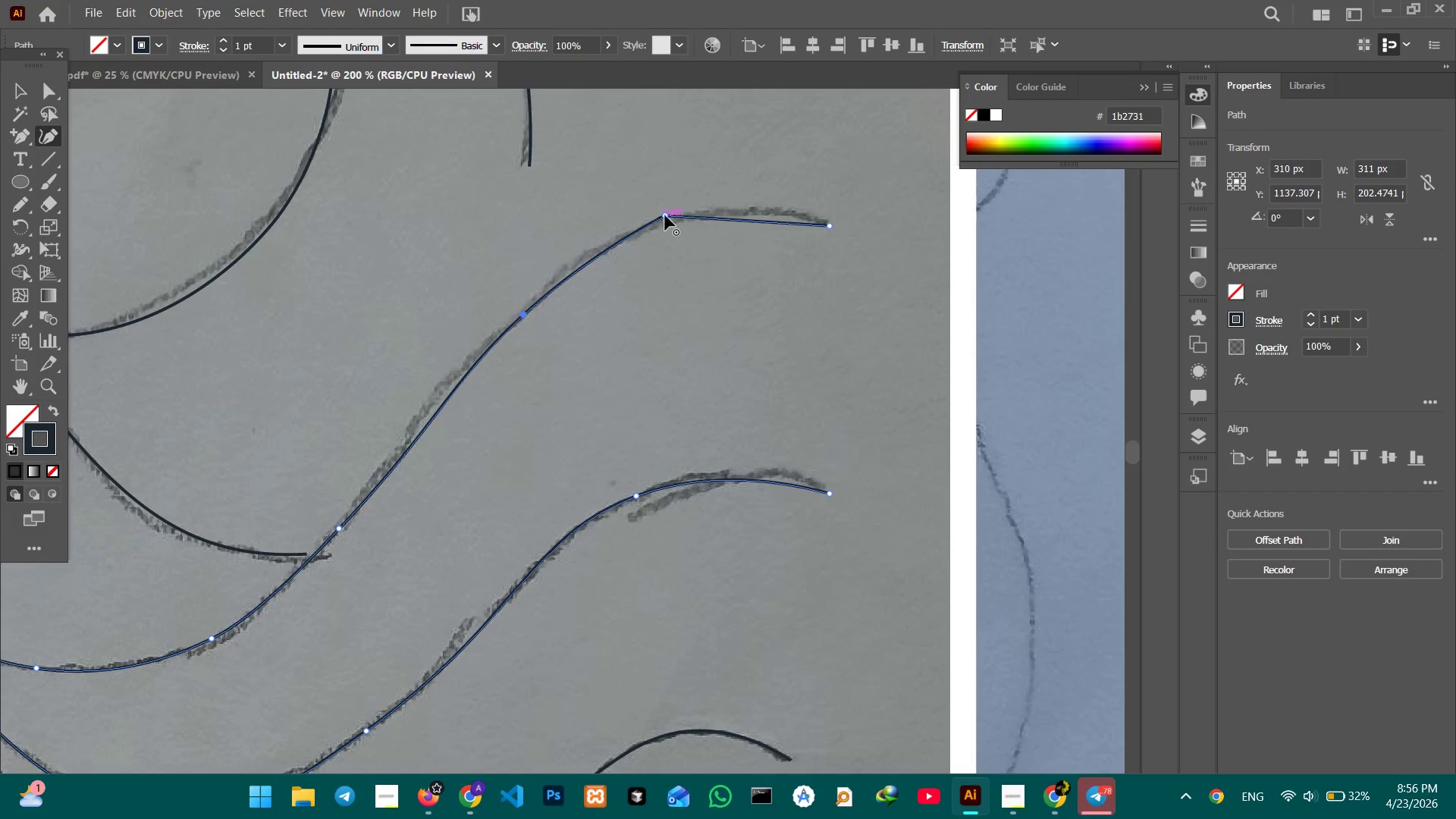 
left_click([665, 215])
 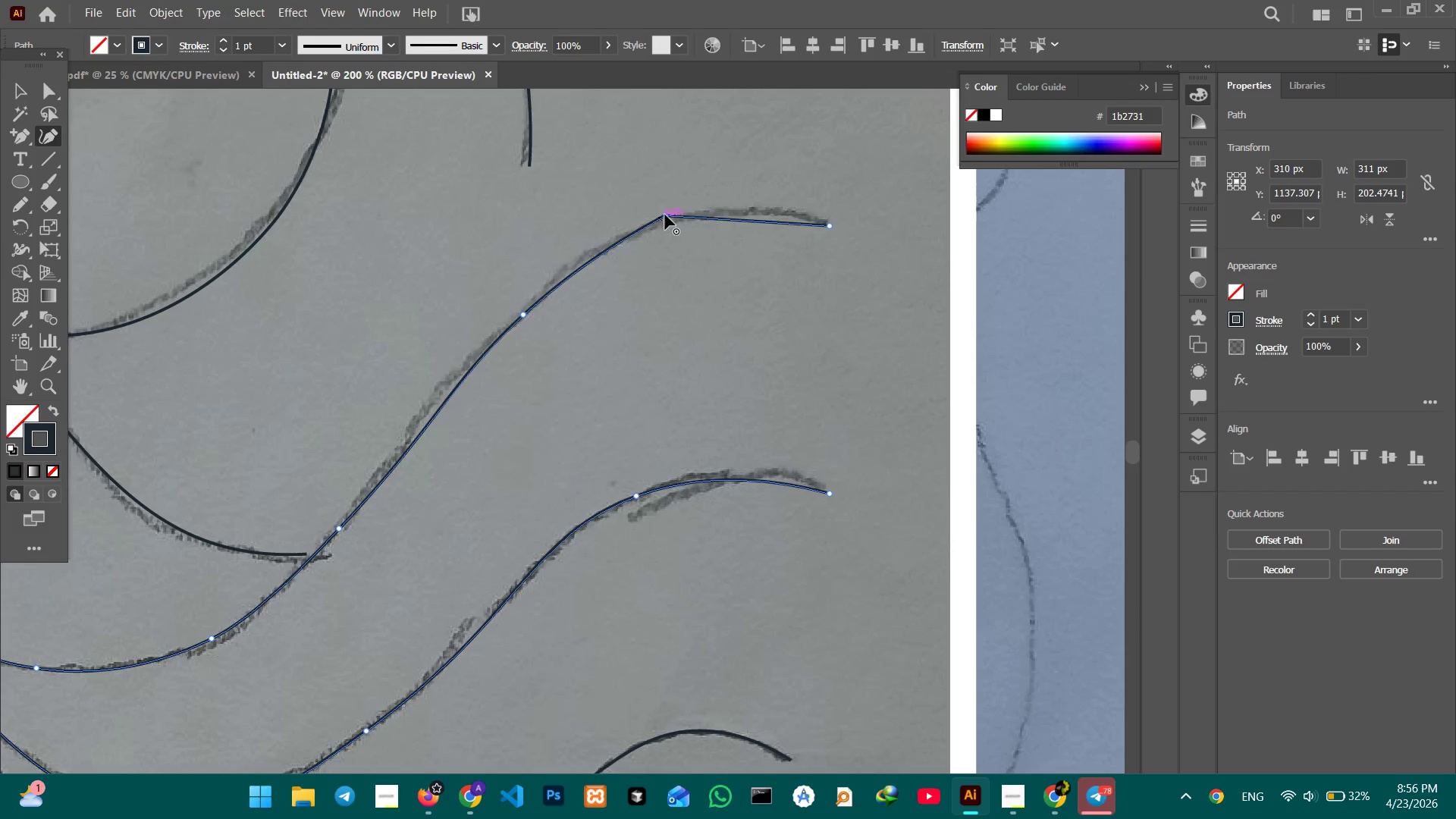 
key(Backspace)
 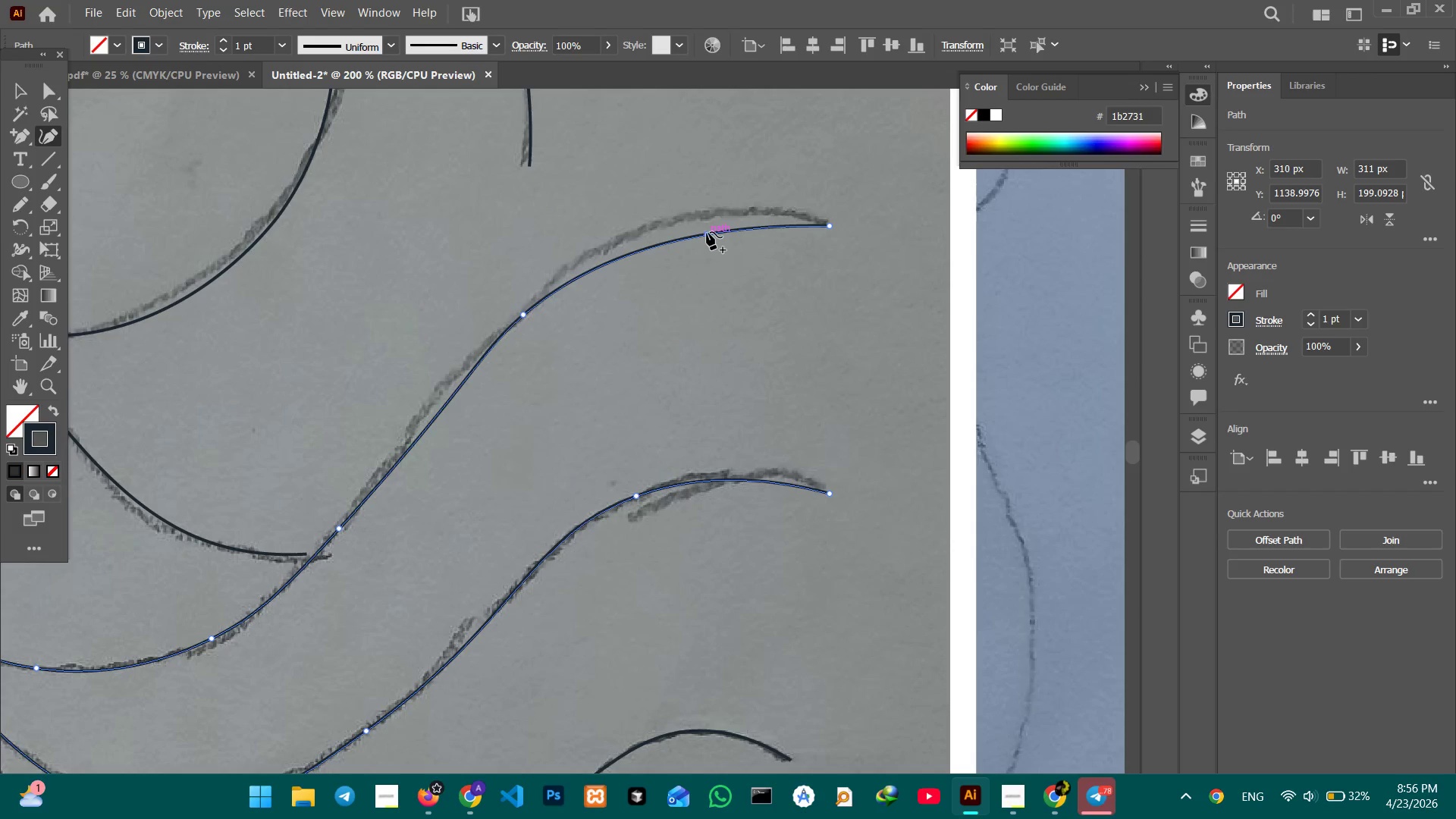 
left_click_drag(start_coordinate=[707, 232], to_coordinate=[702, 213])
 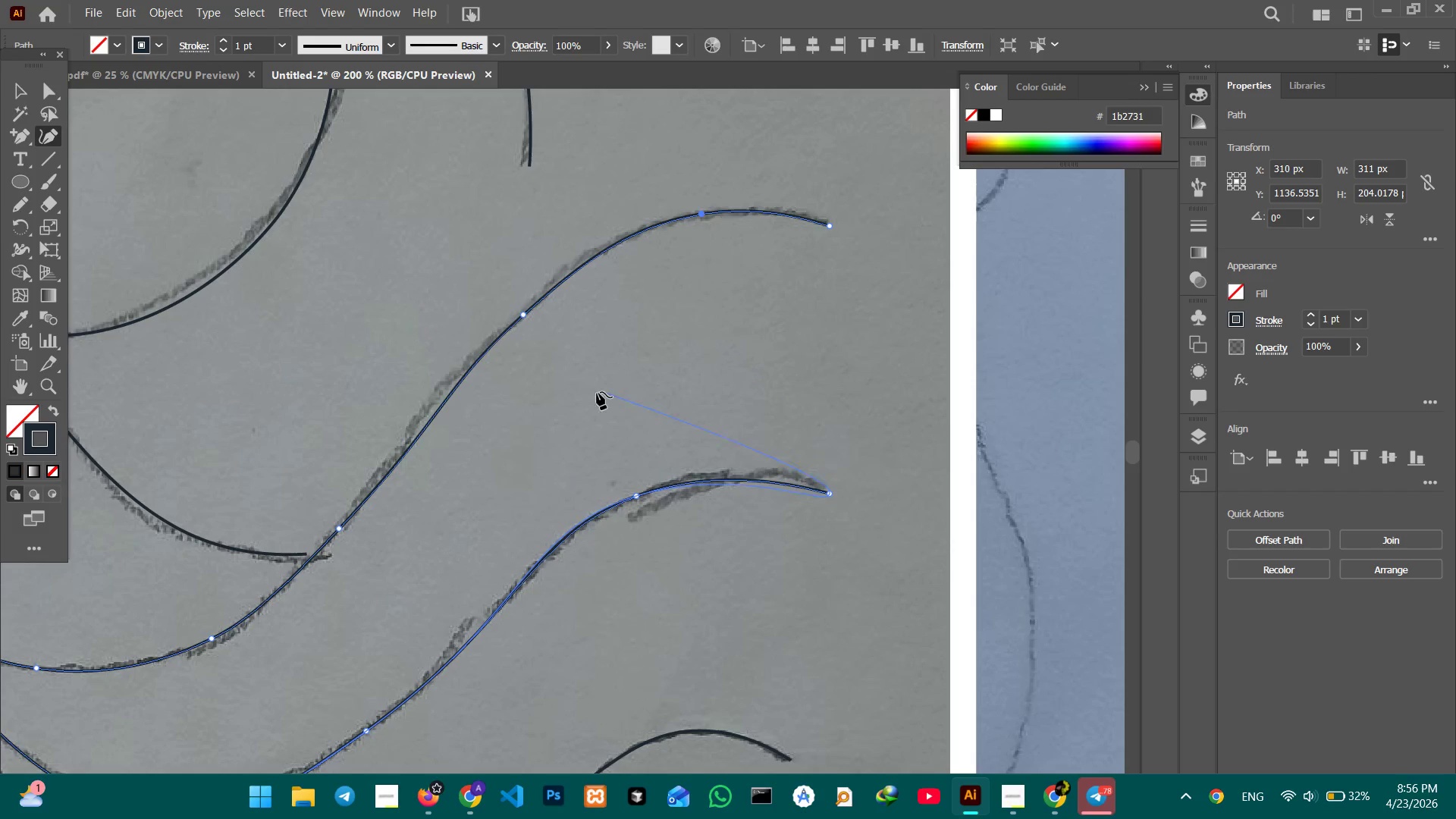 
hold_key(key=Space, duration=1.5)
 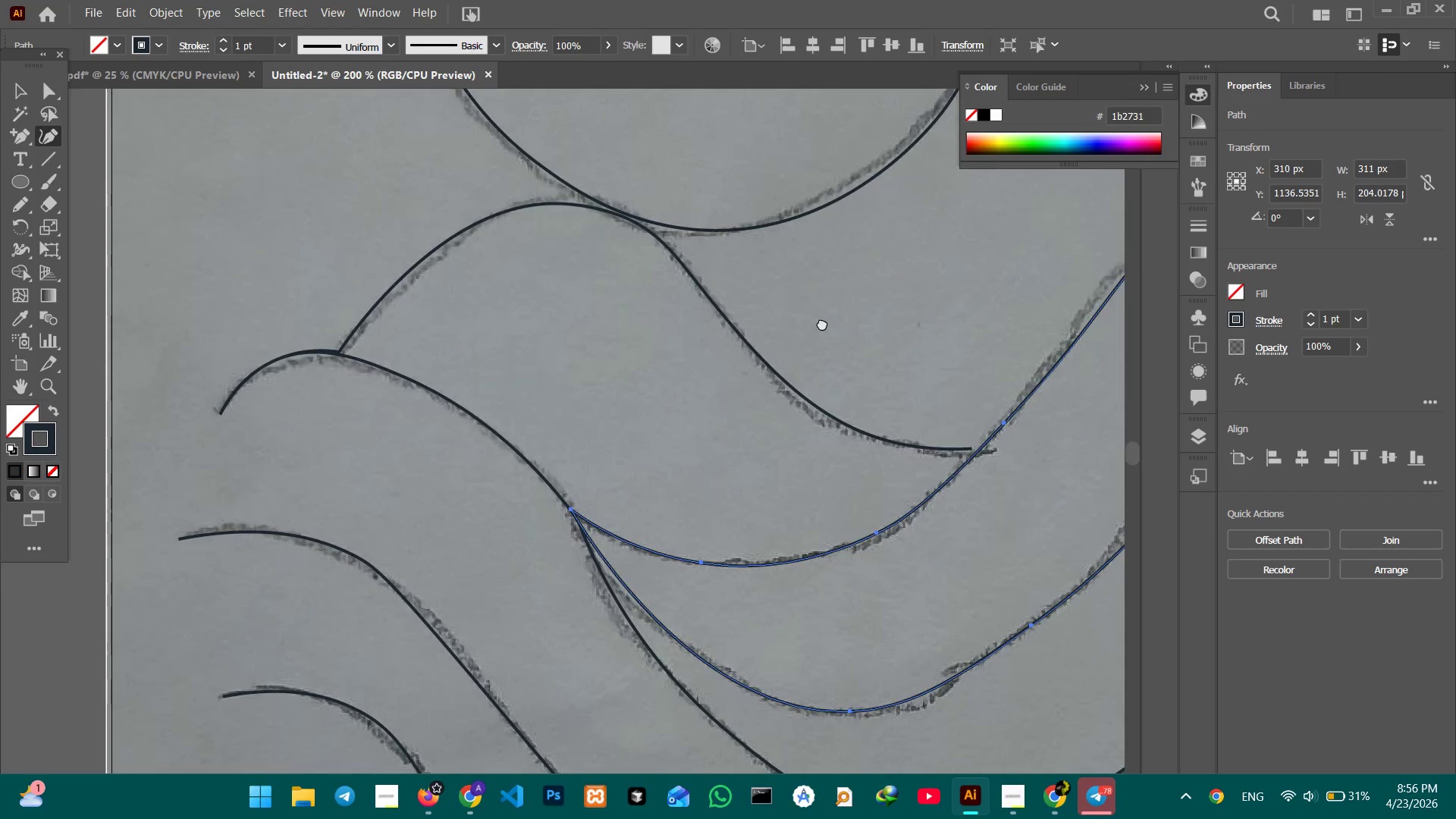 
left_click_drag(start_coordinate=[573, 388], to_coordinate=[739, 336])
 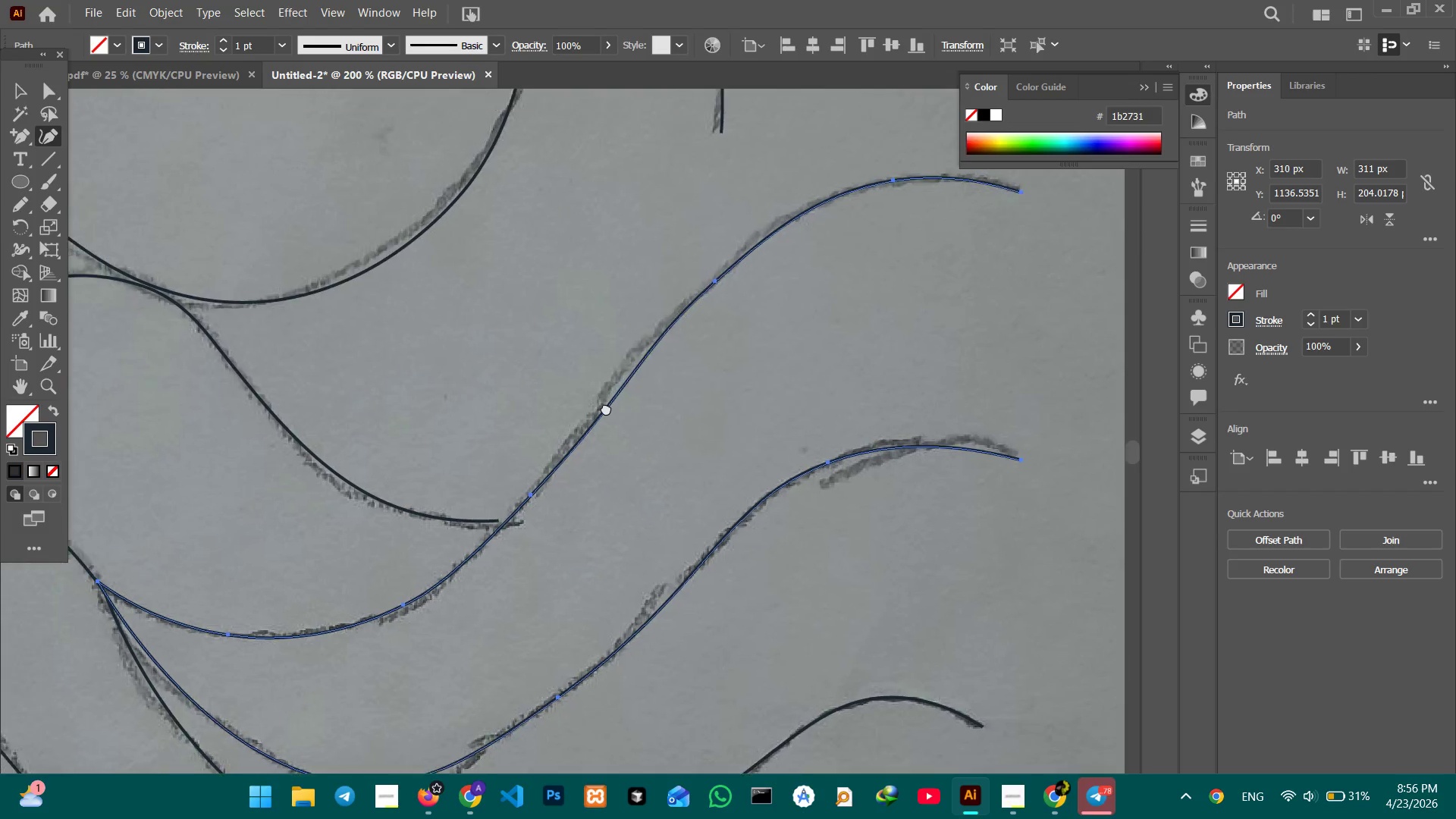 
left_click_drag(start_coordinate=[507, 392], to_coordinate=[829, 375])
 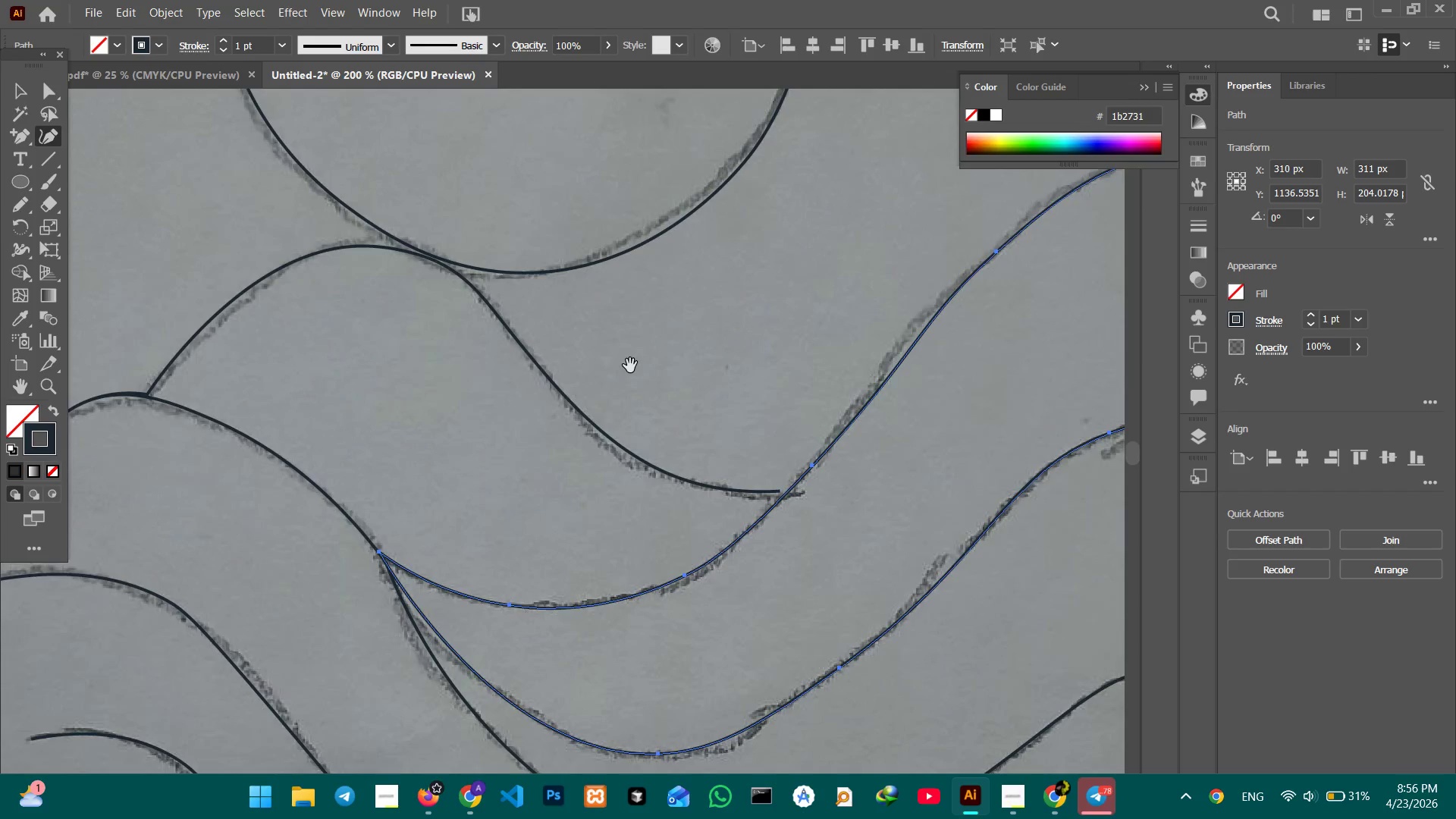 
left_click_drag(start_coordinate=[630, 366], to_coordinate=[731, 303])
 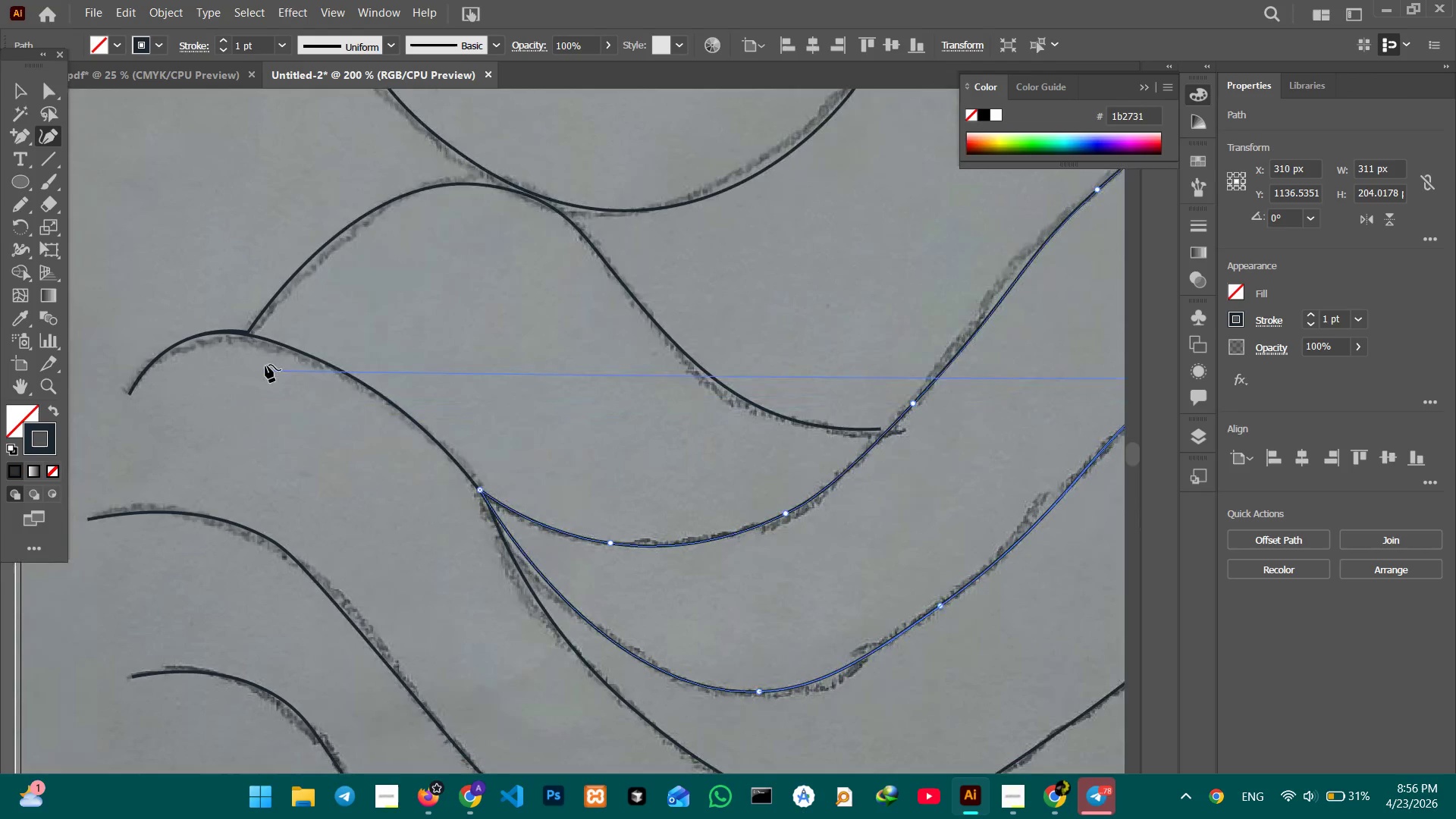 
hold_key(key=Space, duration=1.5)
 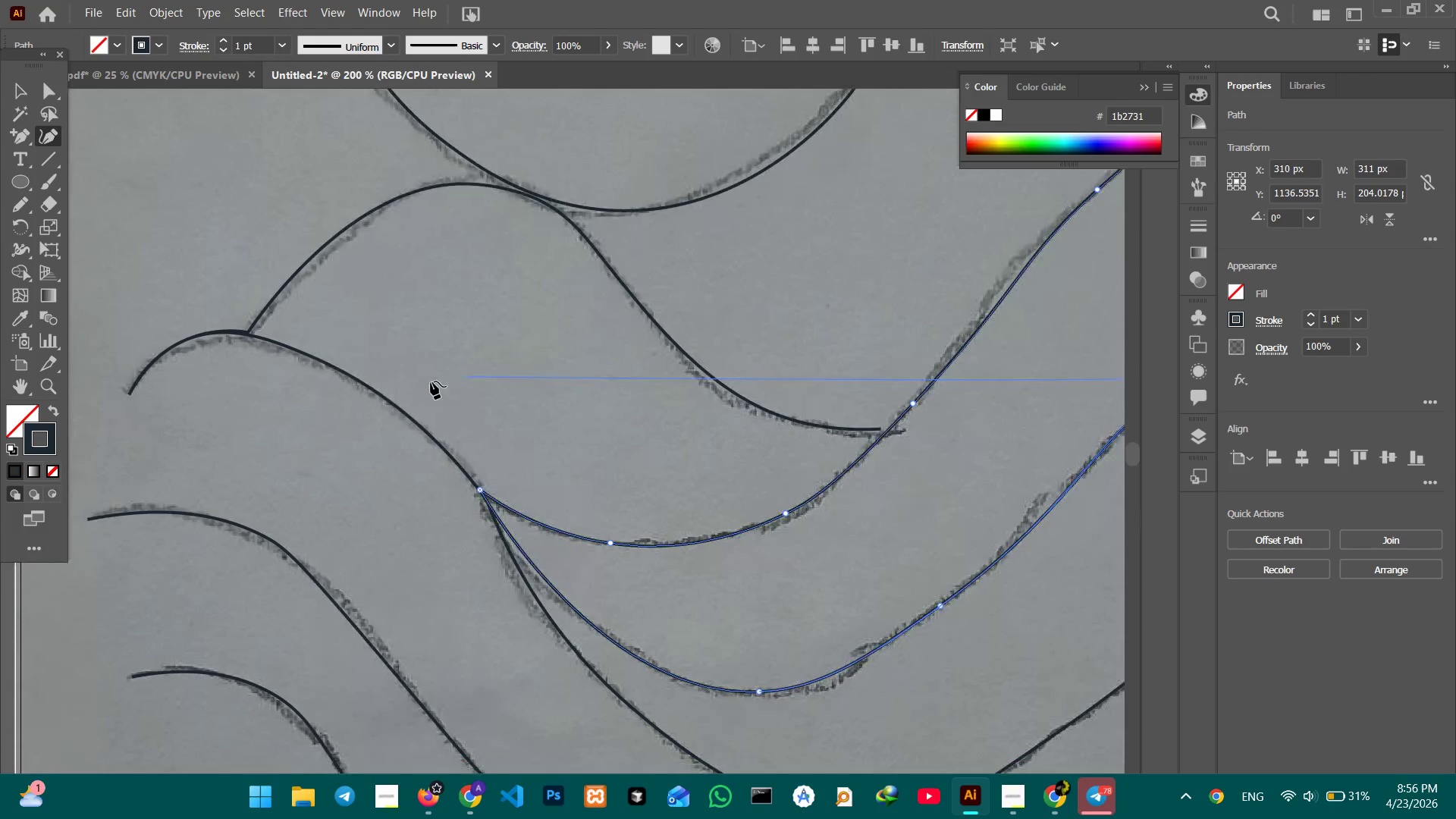 
hold_key(key=Space, duration=0.55)
 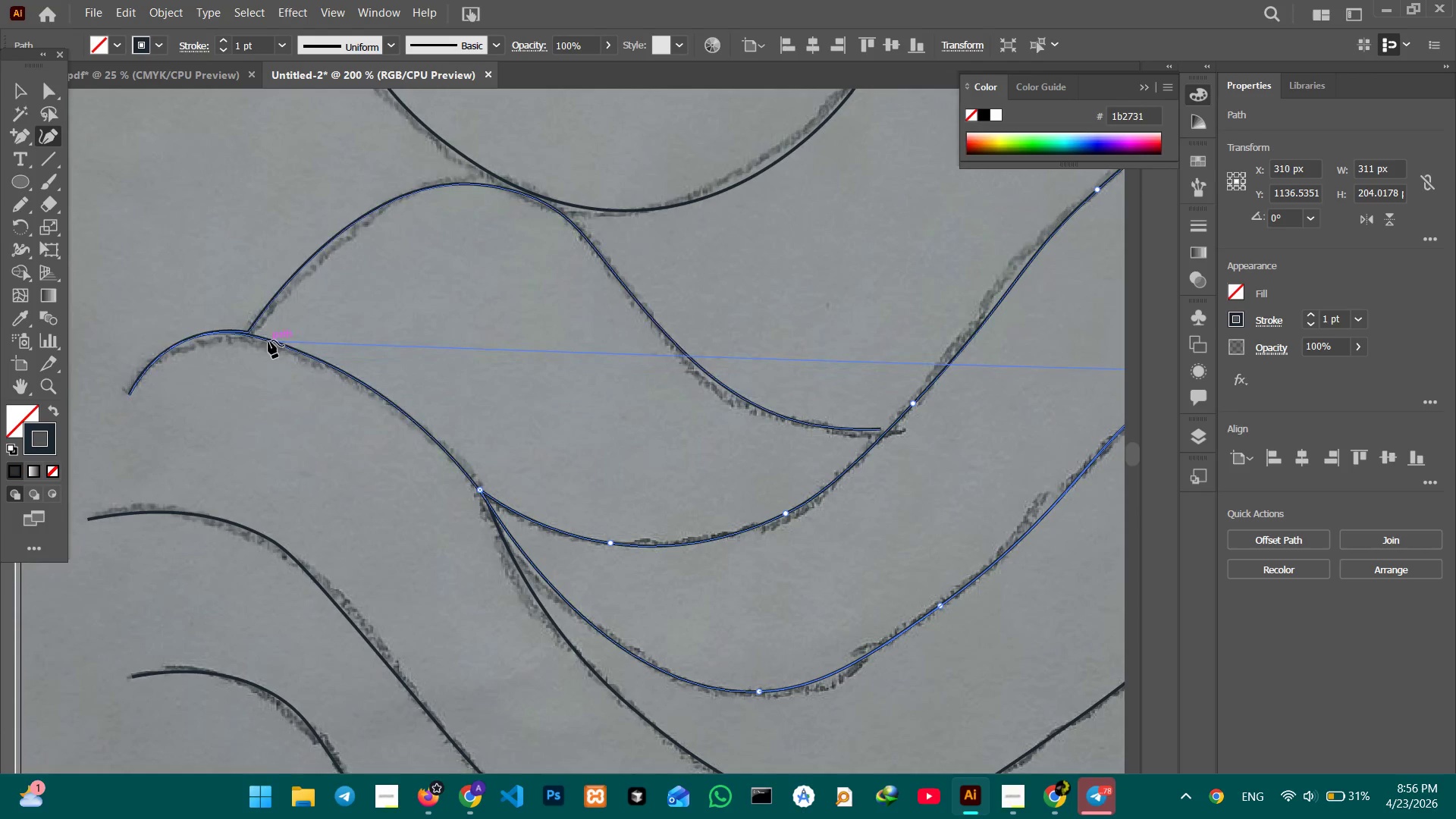 
left_click([268, 340])
 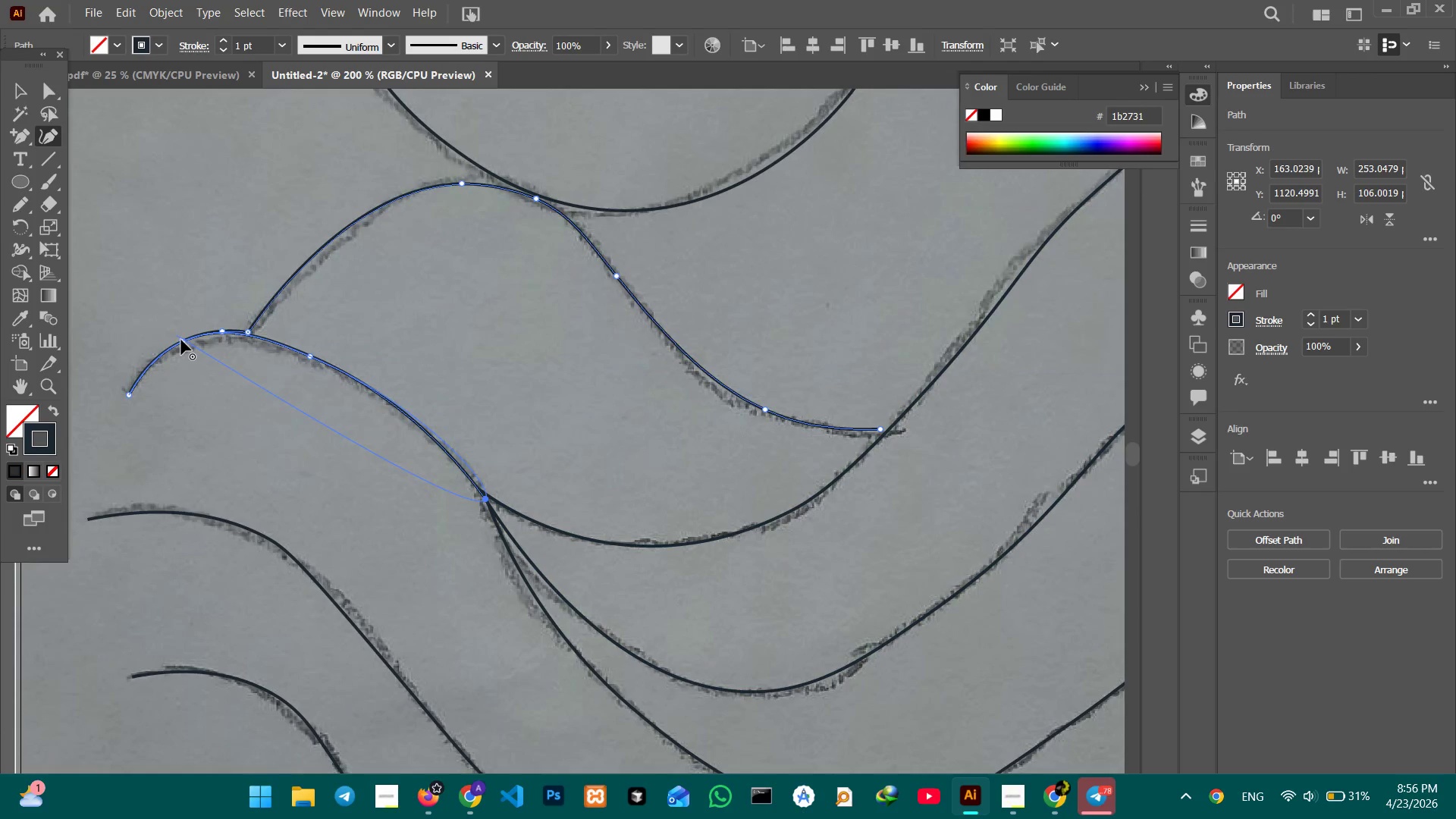 
left_click_drag(start_coordinate=[181, 340], to_coordinate=[185, 347])
 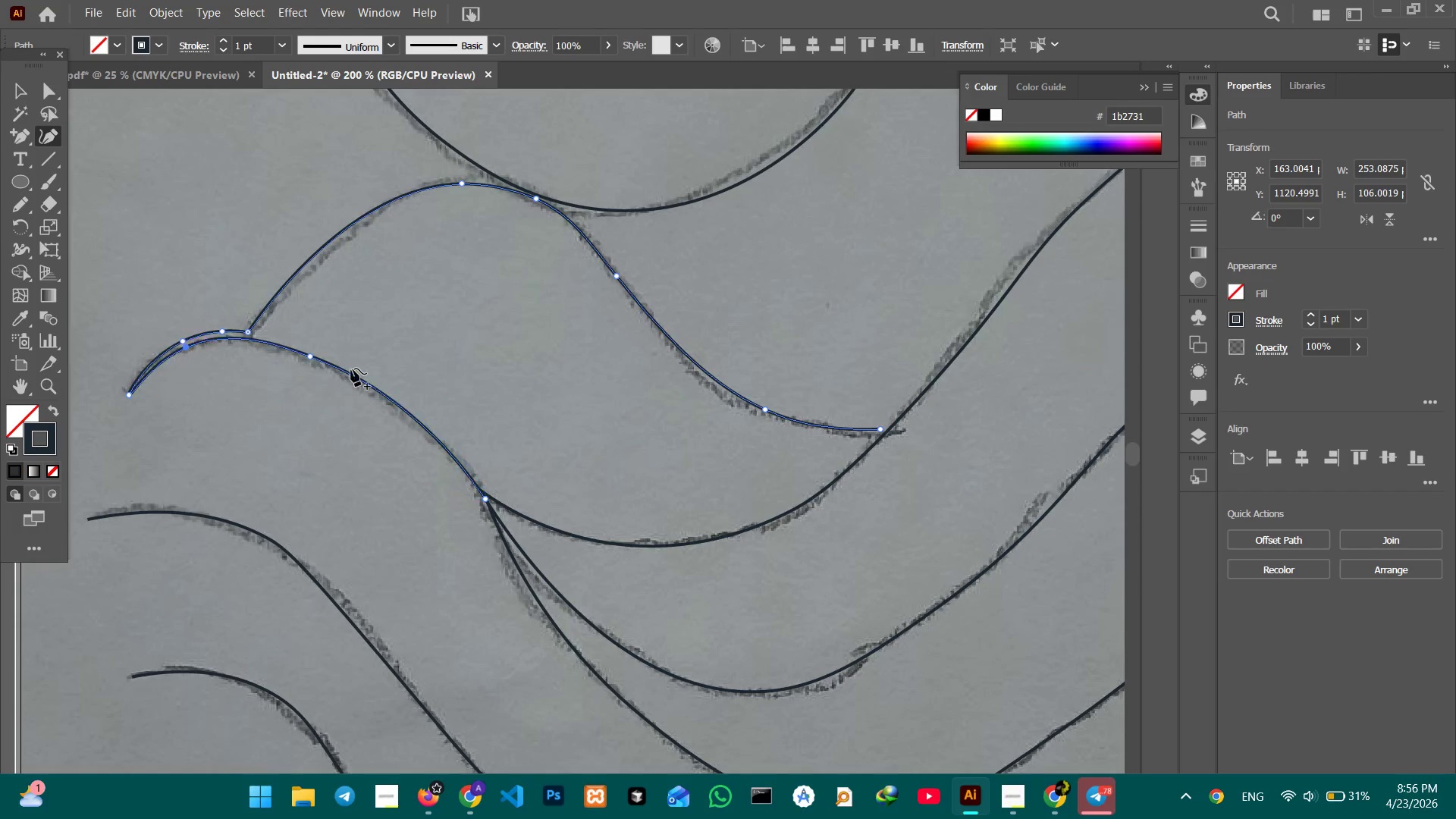 
left_click([185, 347])
 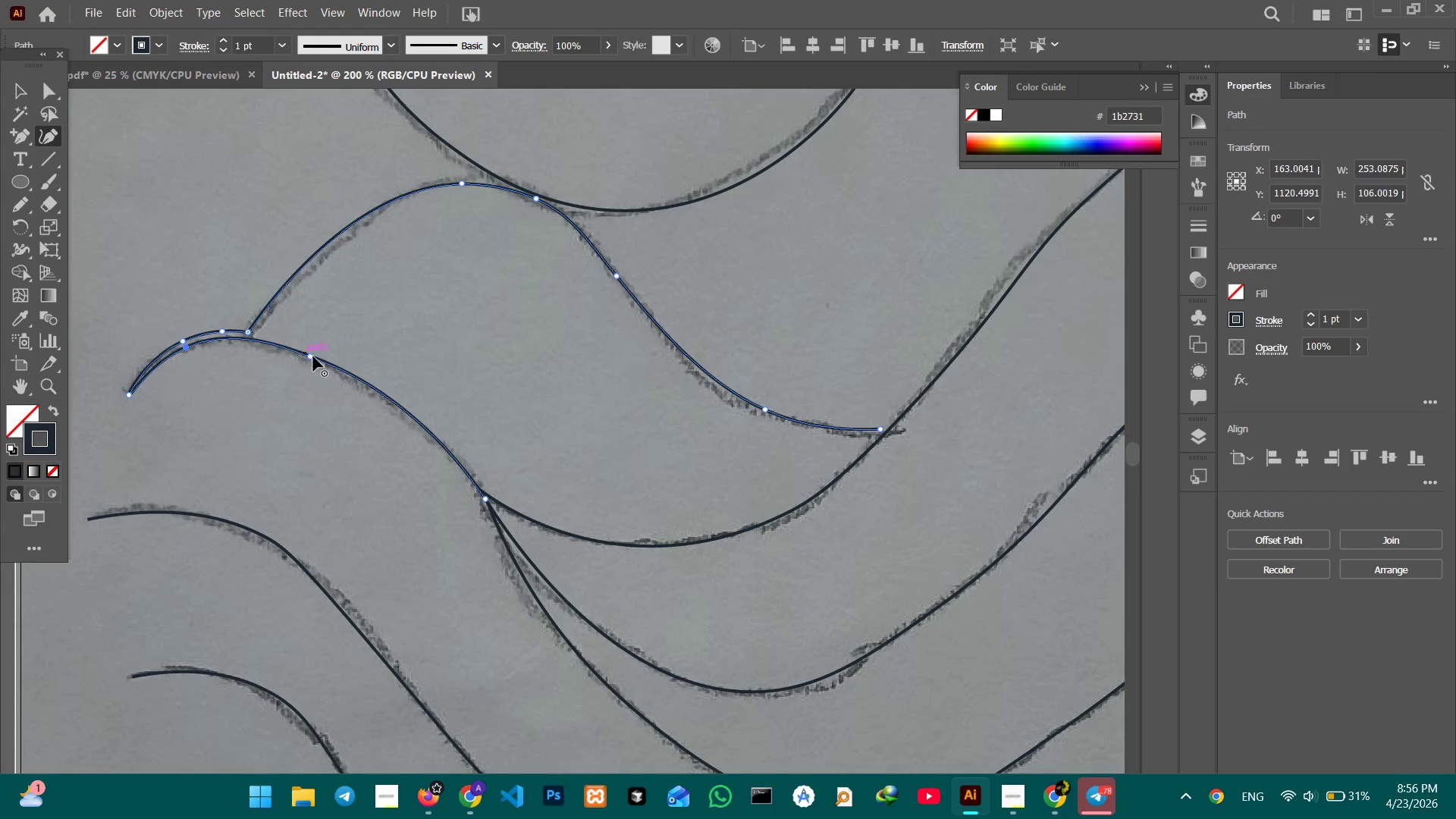 
left_click([185, 347])
 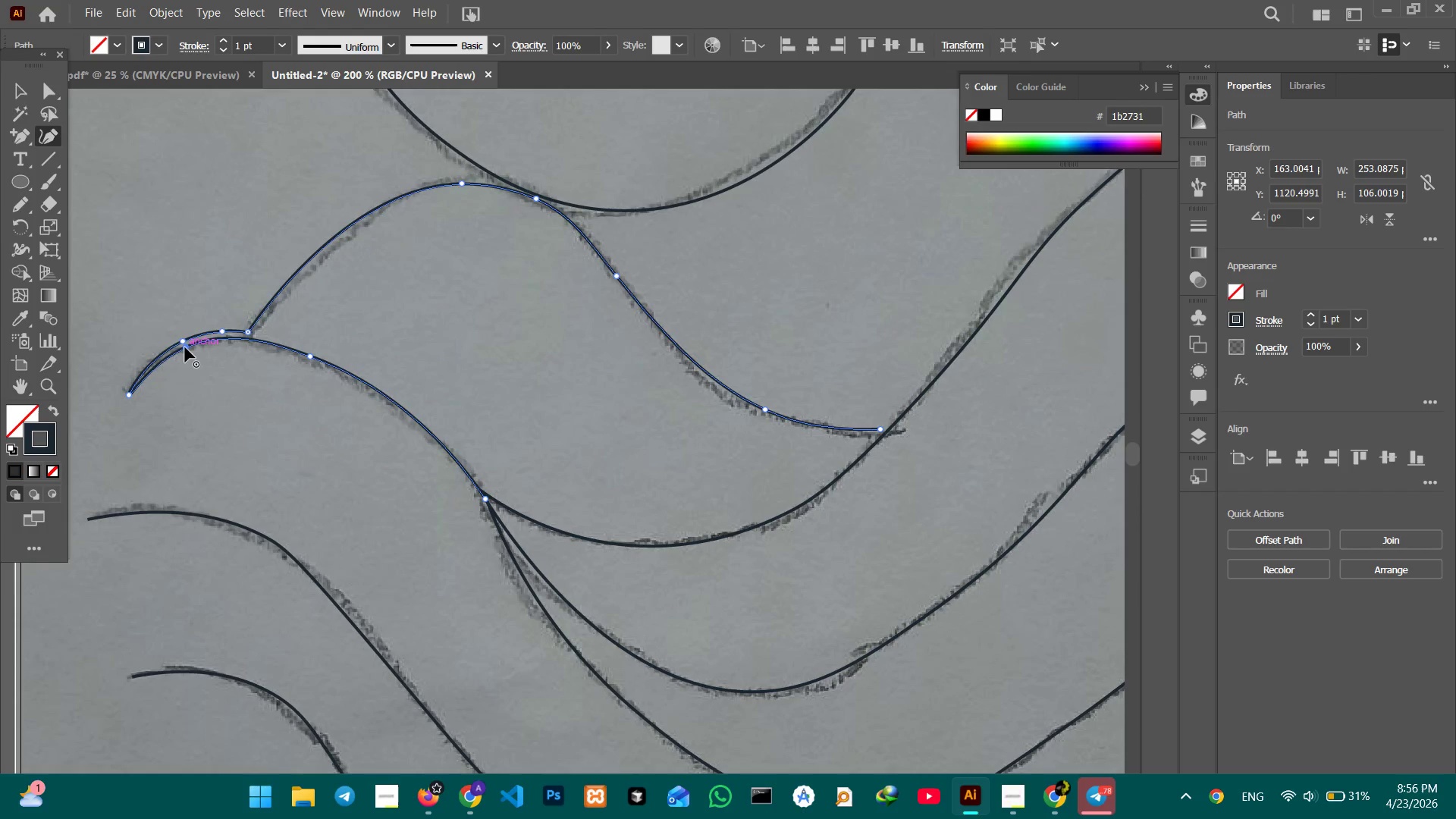 
left_click_drag(start_coordinate=[313, 356], to_coordinate=[337, 368])
 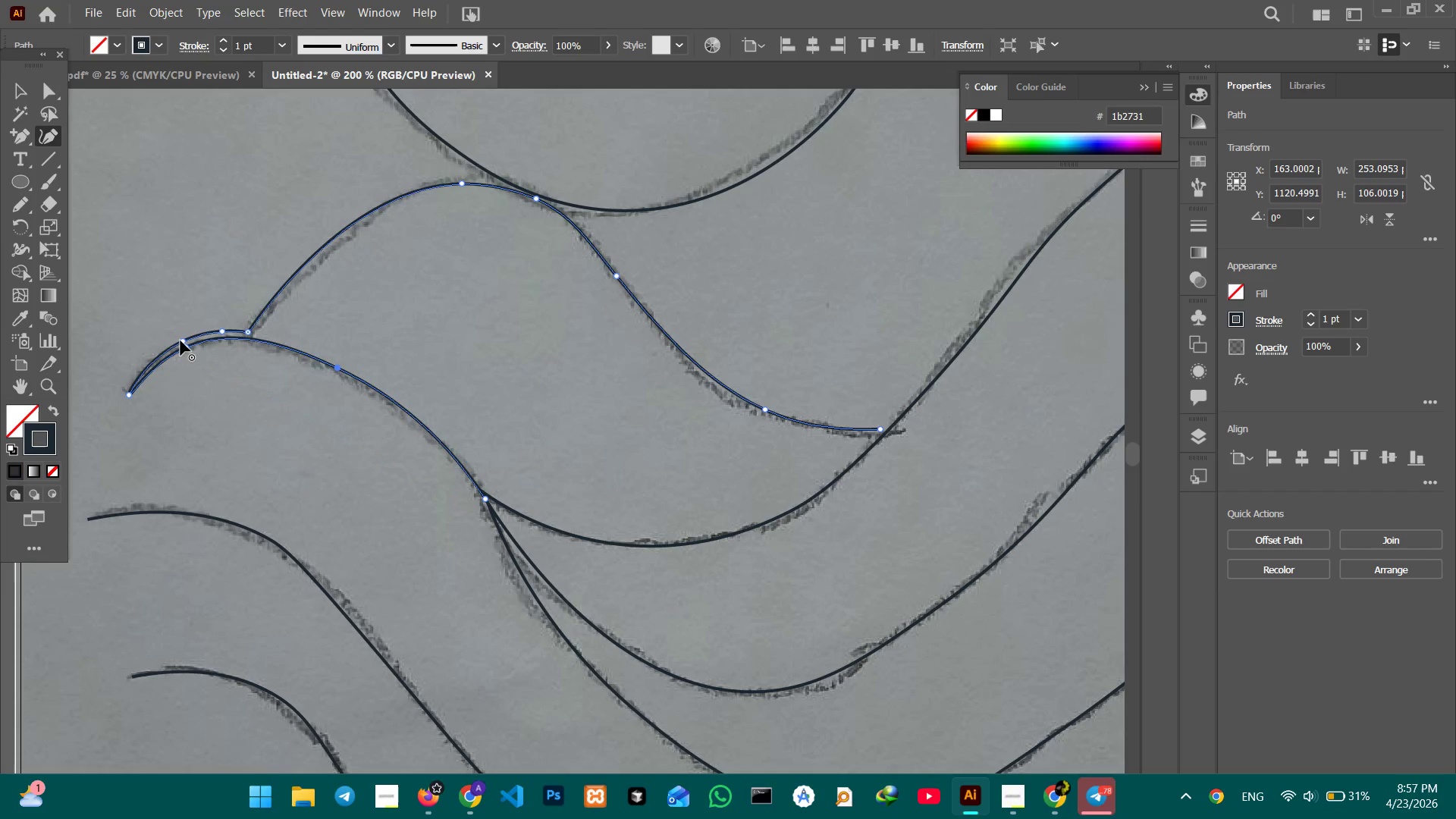 
left_click_drag(start_coordinate=[180, 340], to_coordinate=[184, 346])
 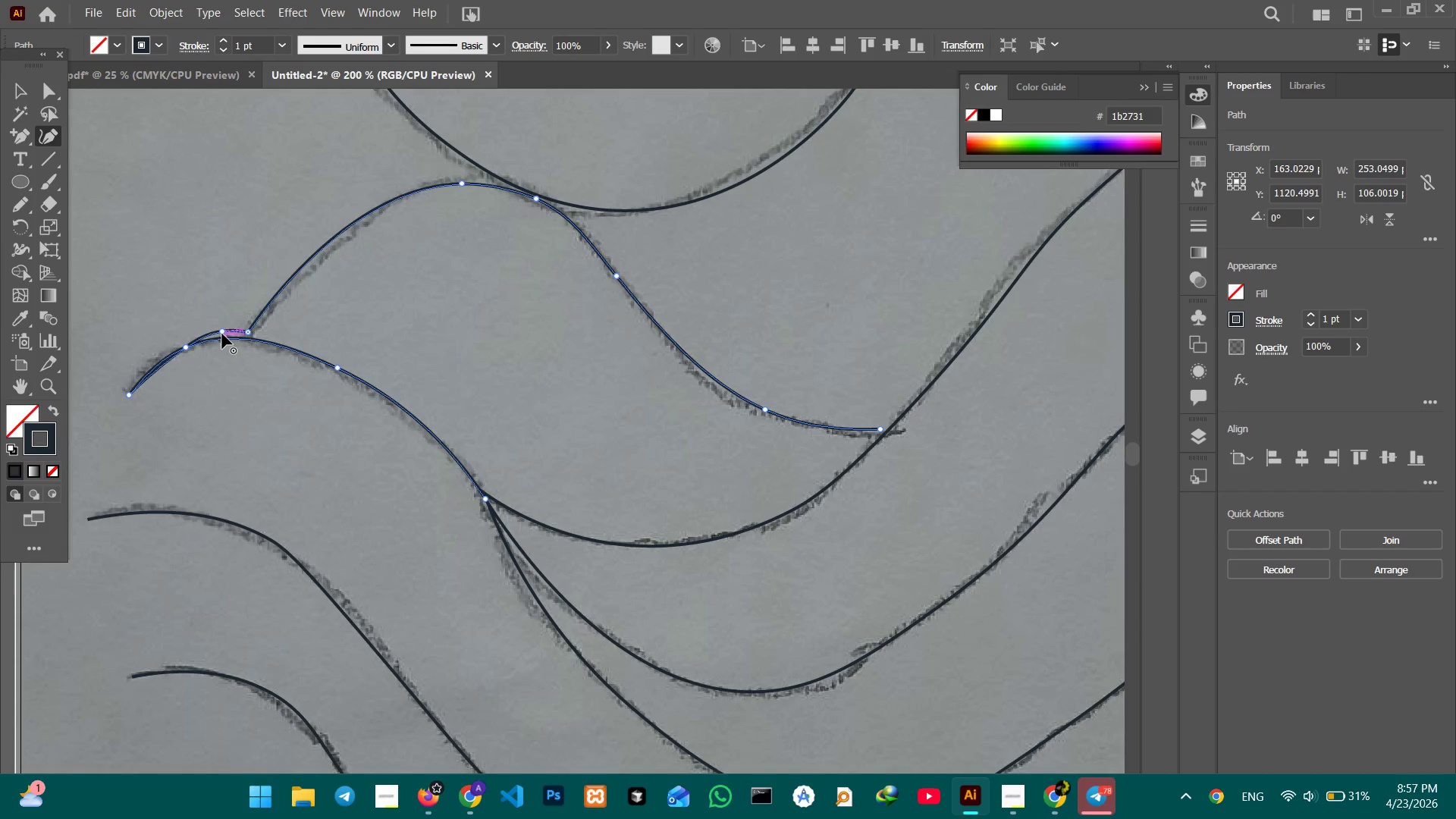 
left_click_drag(start_coordinate=[222, 334], to_coordinate=[222, 340])
 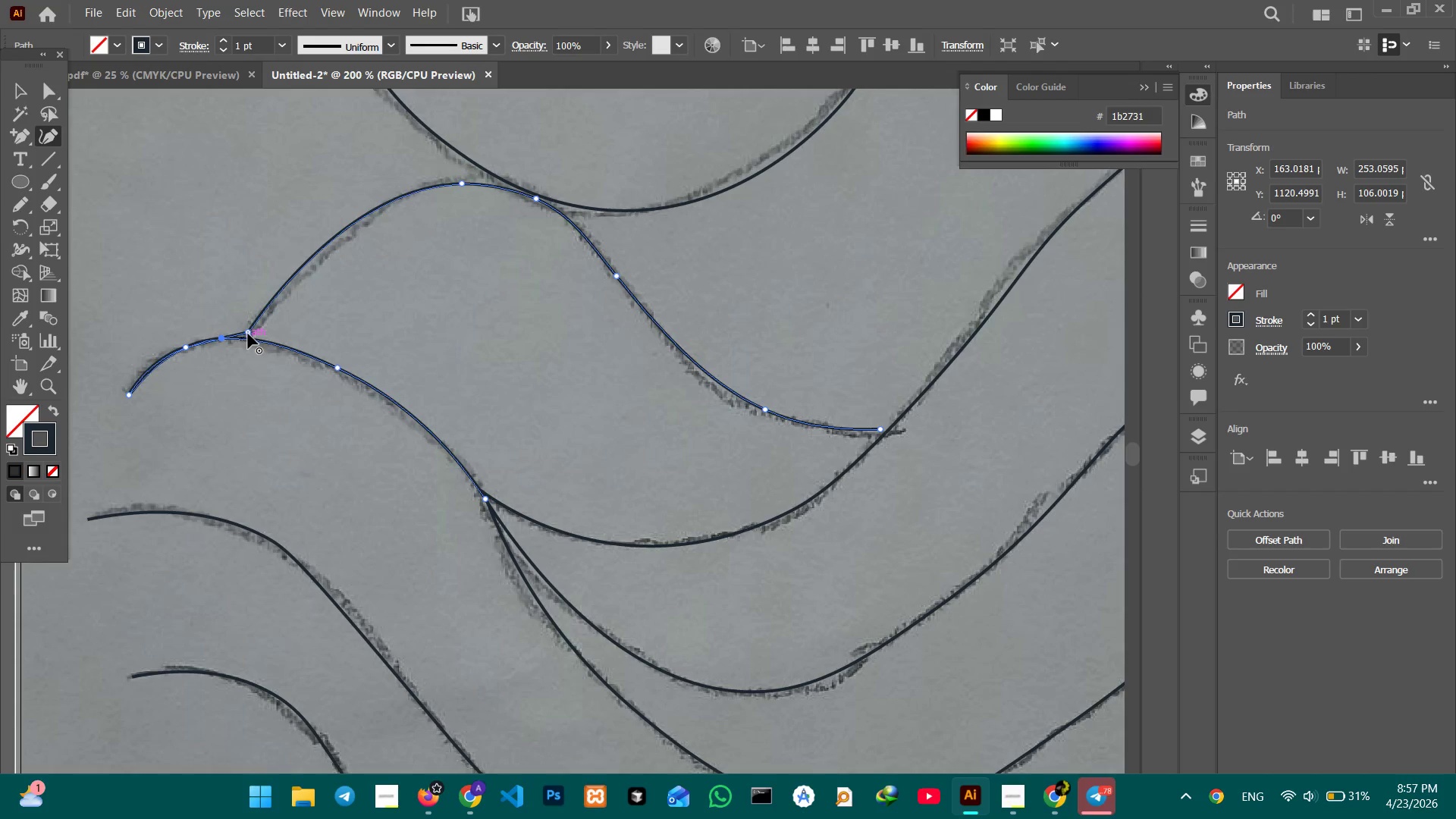 
left_click_drag(start_coordinate=[248, 333], to_coordinate=[247, 339])
 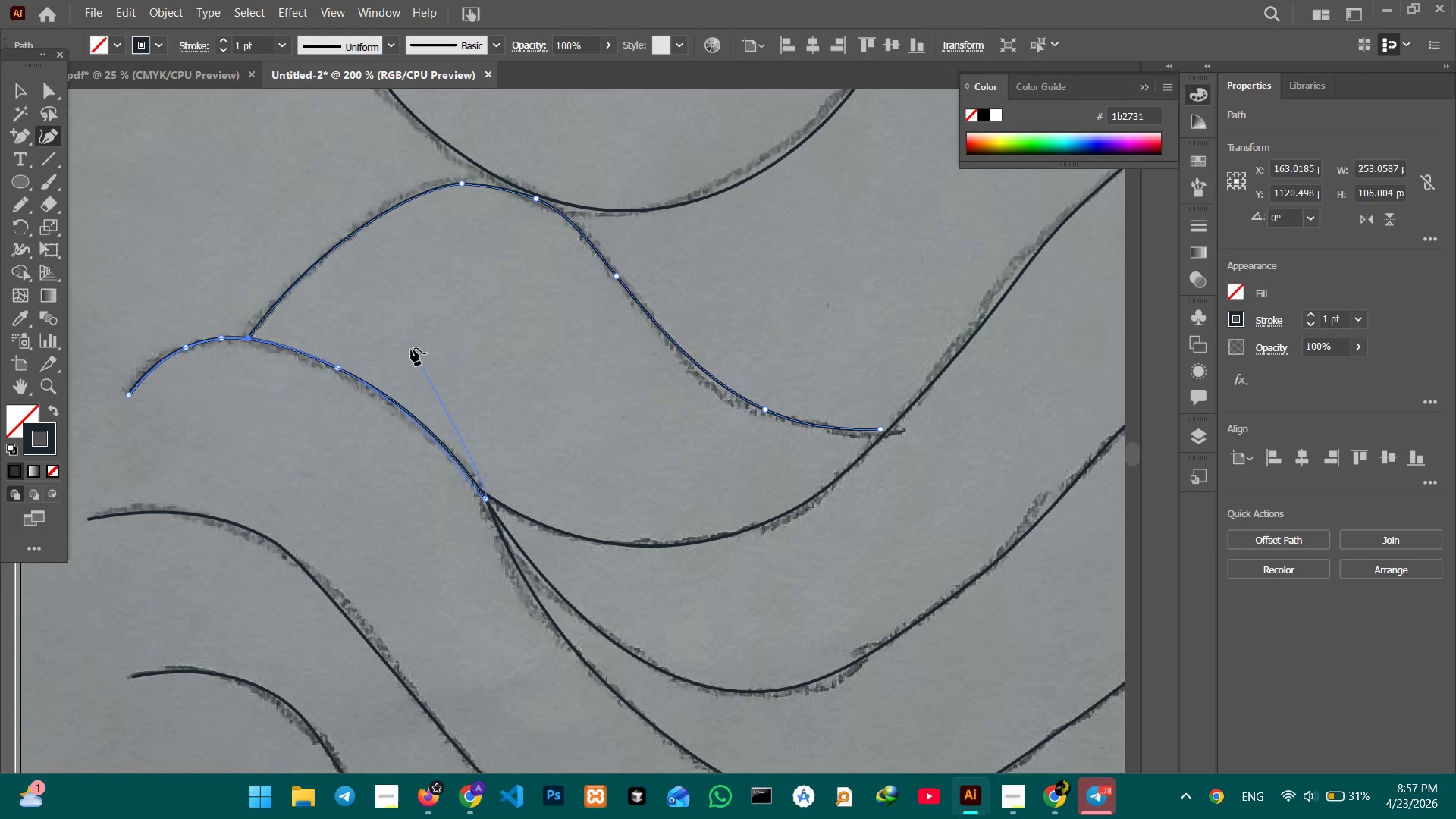 
hold_key(key=Space, duration=1.5)
 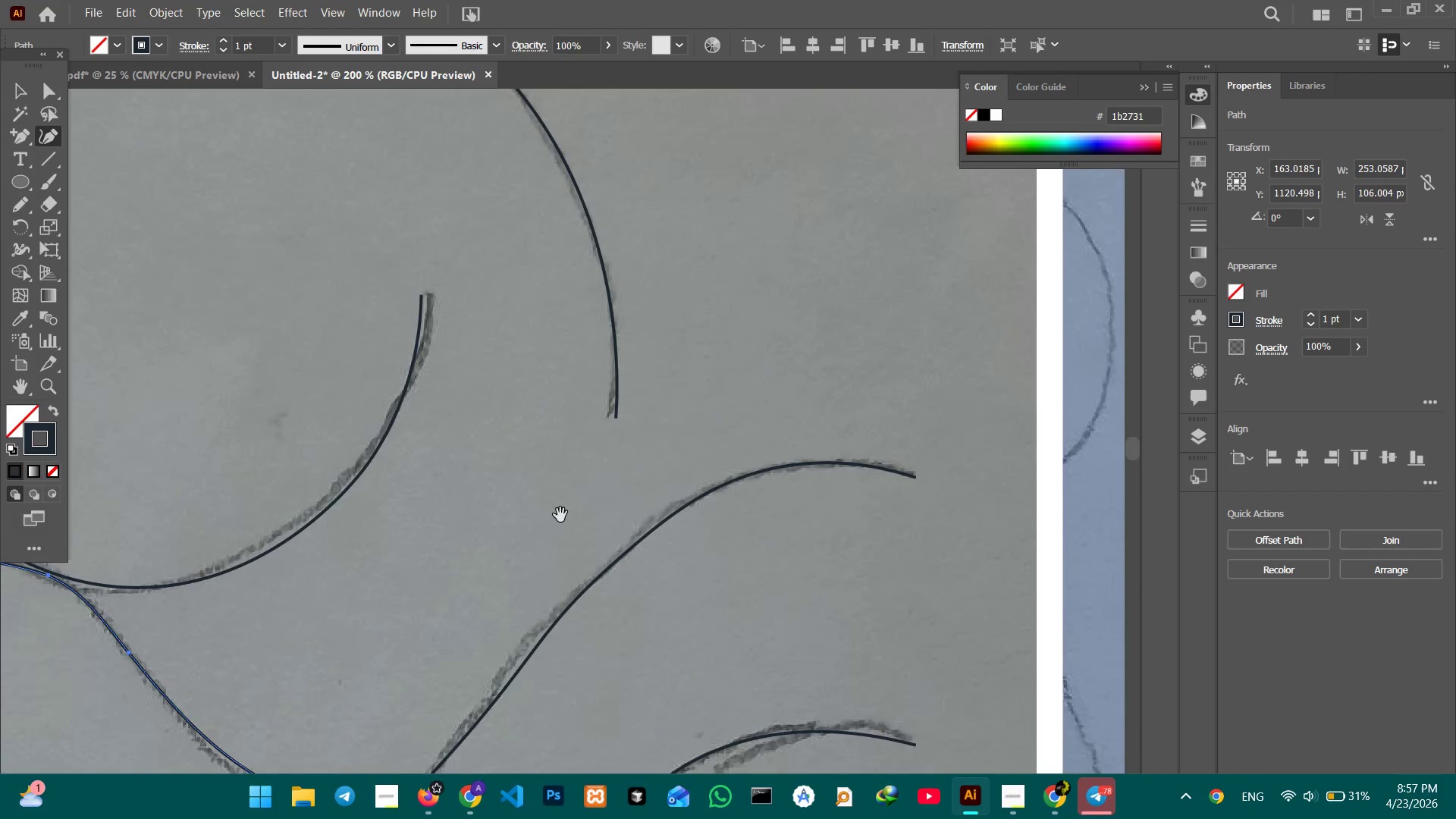 
left_click_drag(start_coordinate=[525, 326], to_coordinate=[333, 413])
 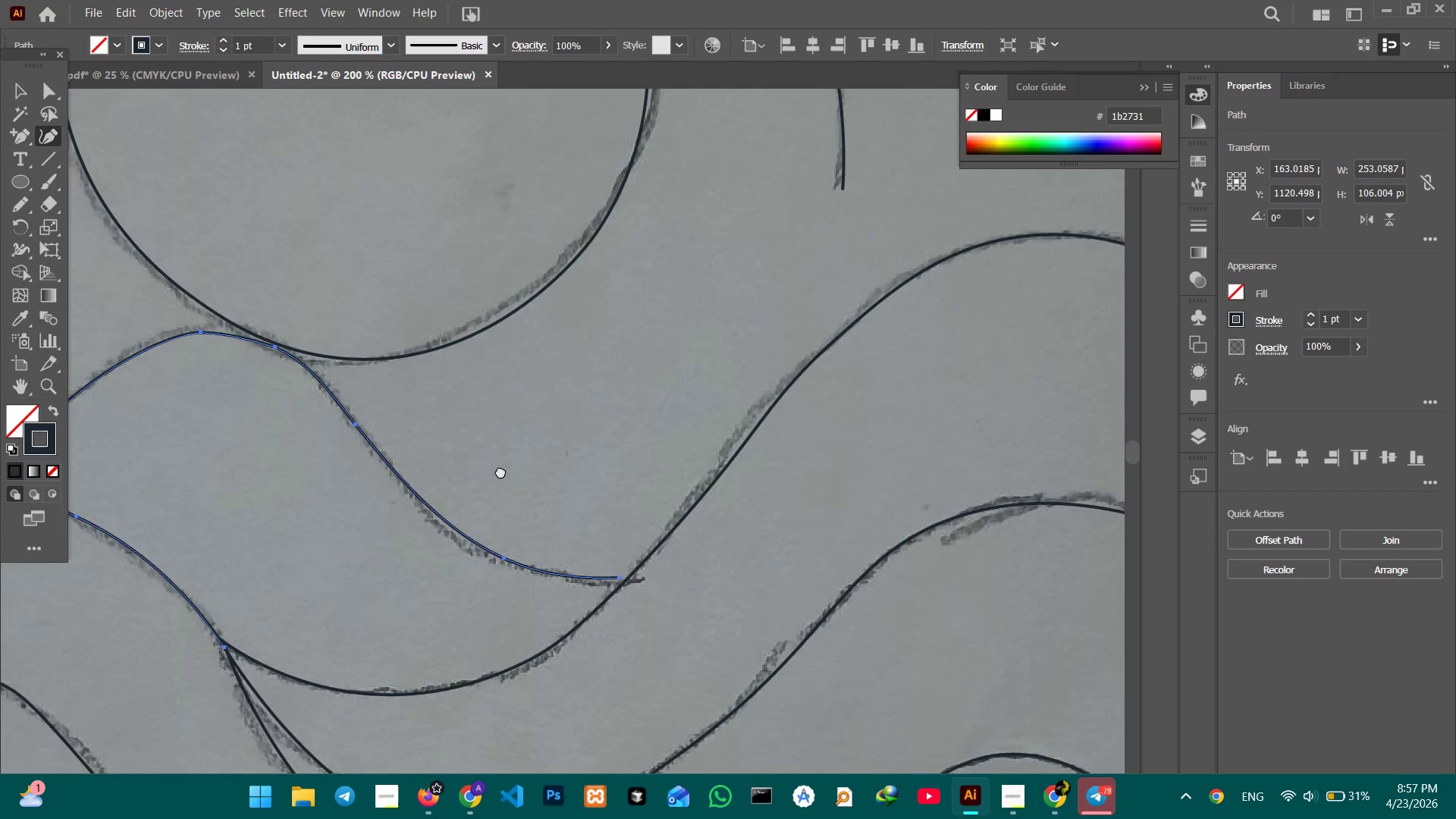 
left_click_drag(start_coordinate=[630, 345], to_coordinate=[497, 522])
 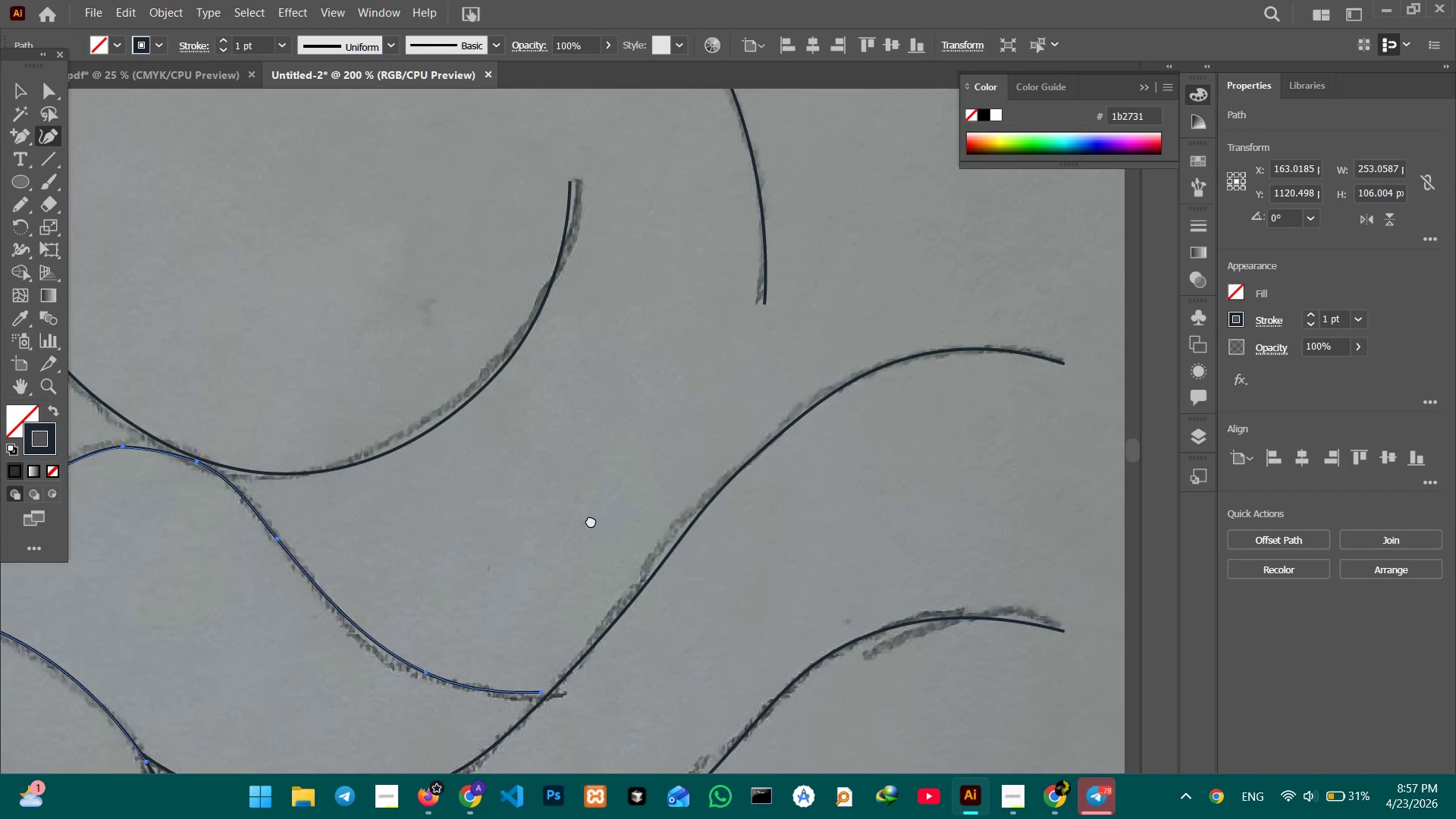 
left_click_drag(start_coordinate=[727, 418], to_coordinate=[567, 540])
 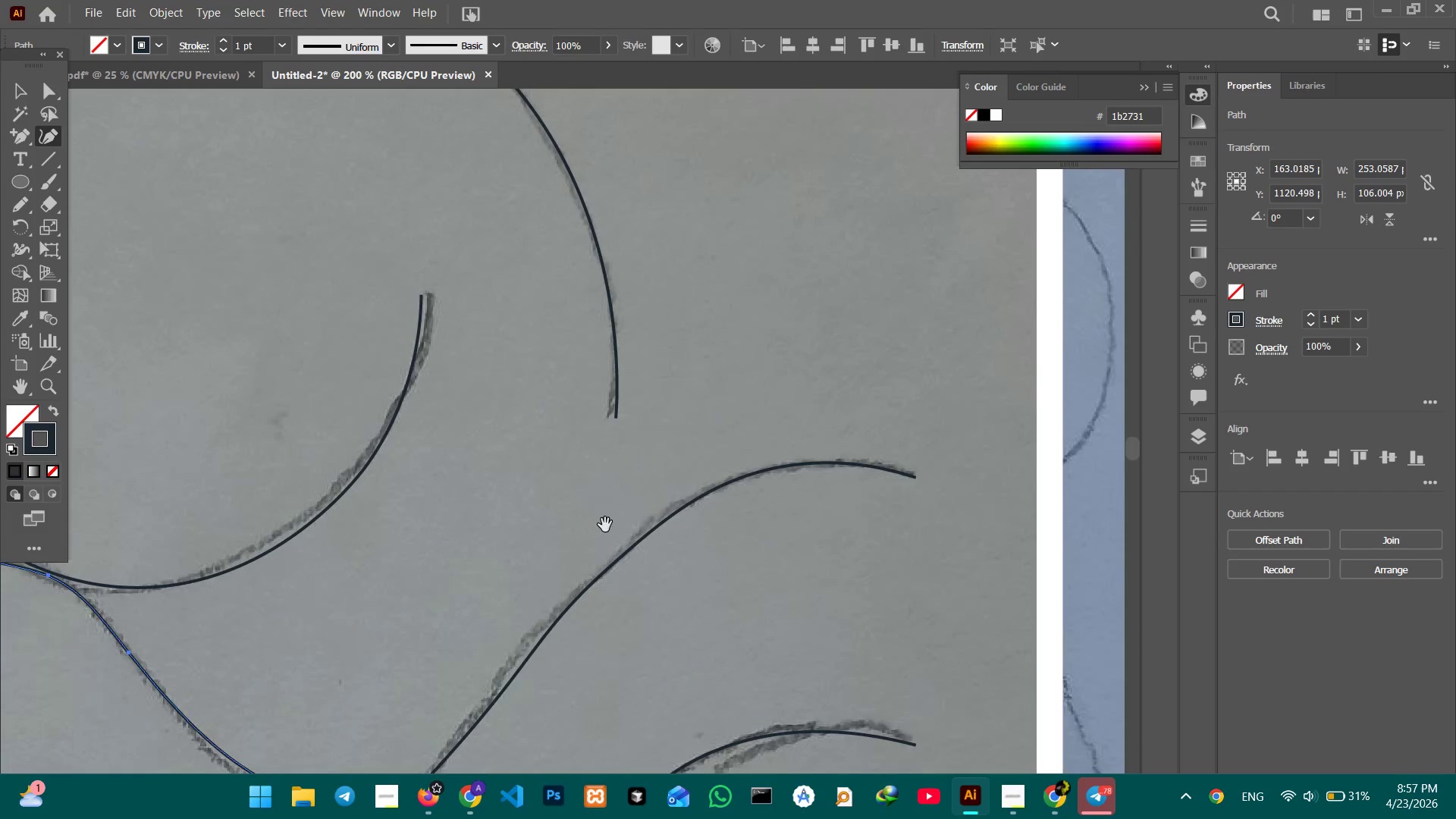 
hold_key(key=Space, duration=1.22)
 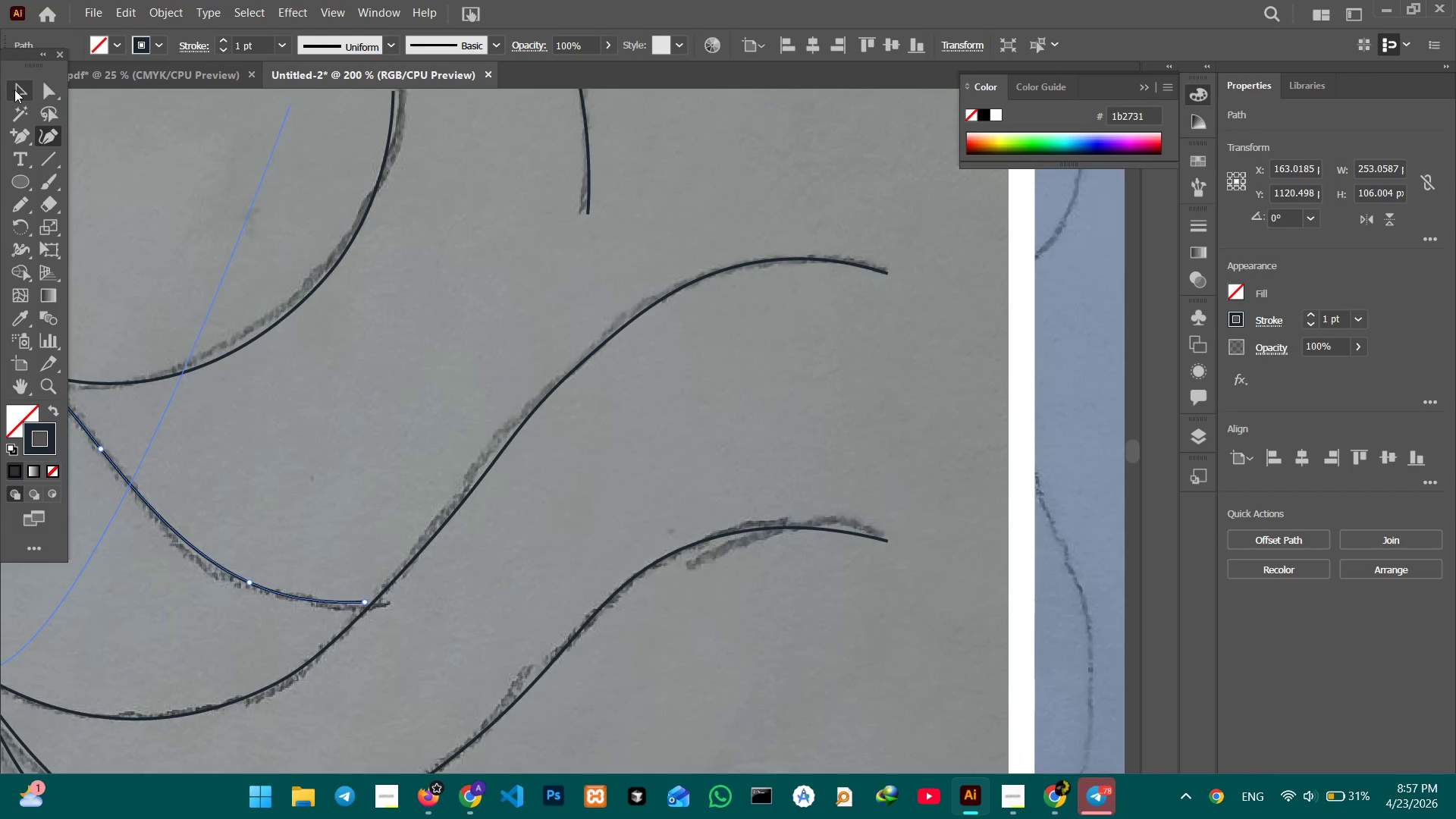 
left_click_drag(start_coordinate=[611, 530], to_coordinate=[570, 243])
 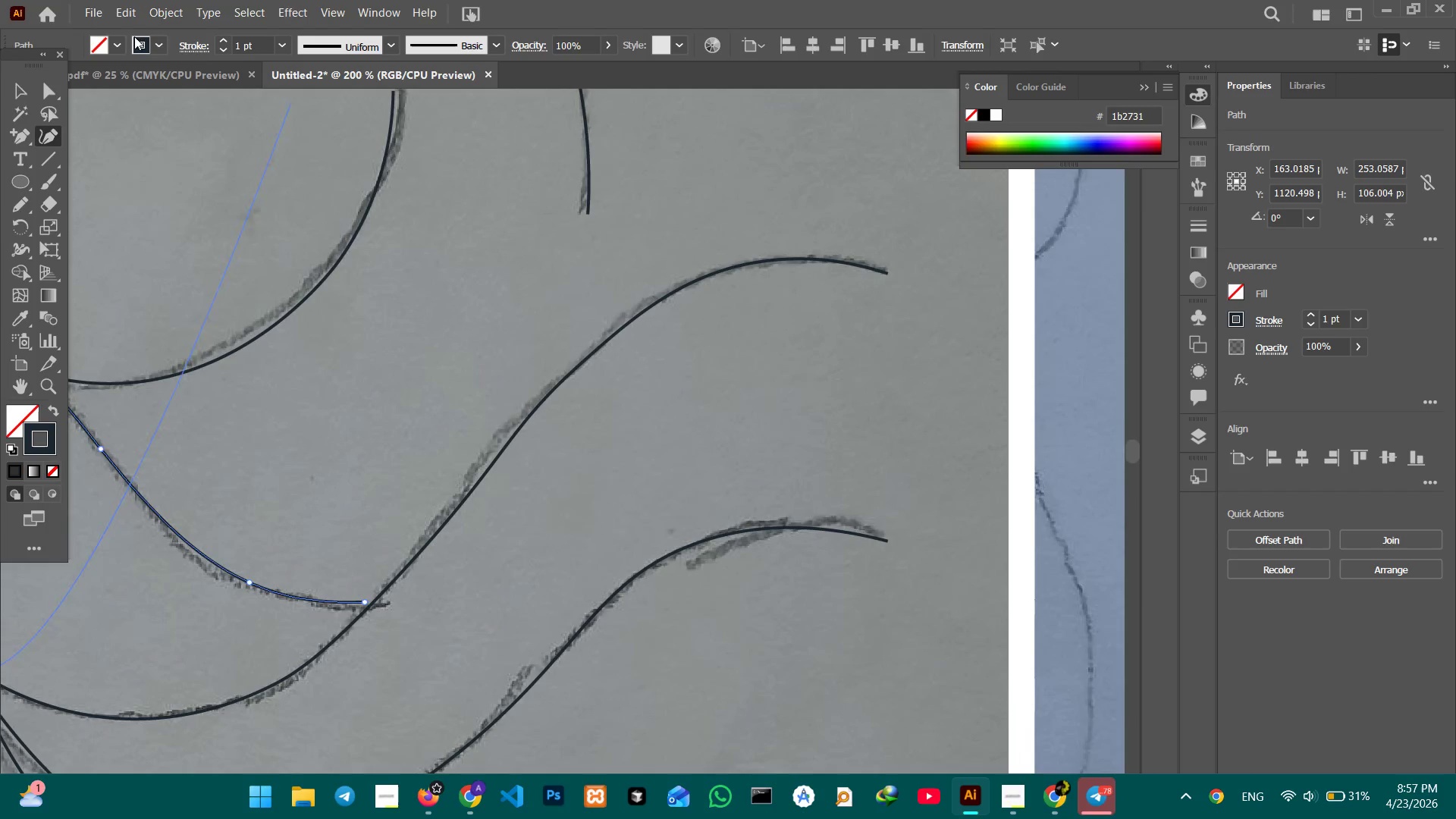 
hold_key(key=Space, duration=3.36)
 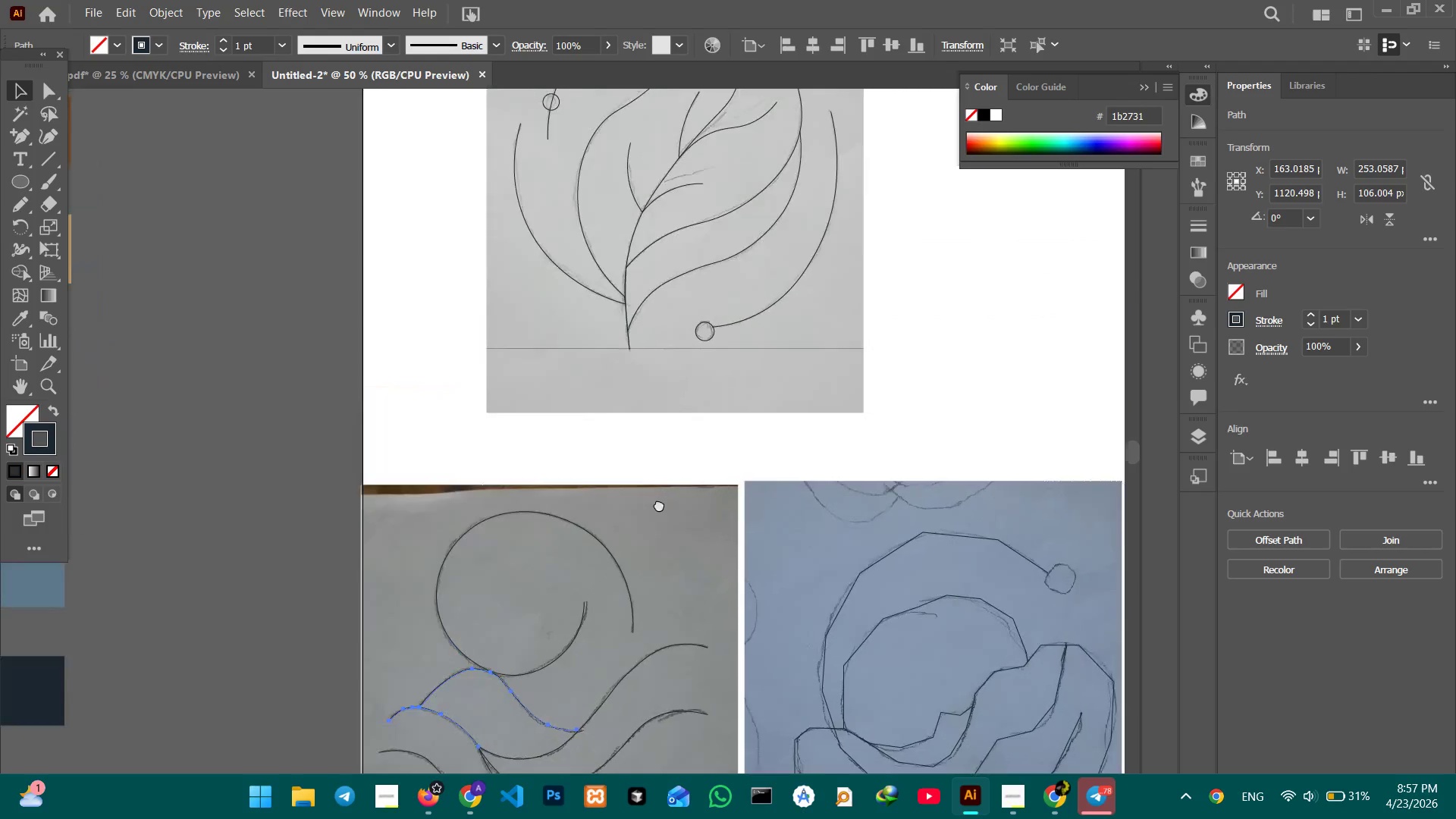 
key(Control+Minus)
 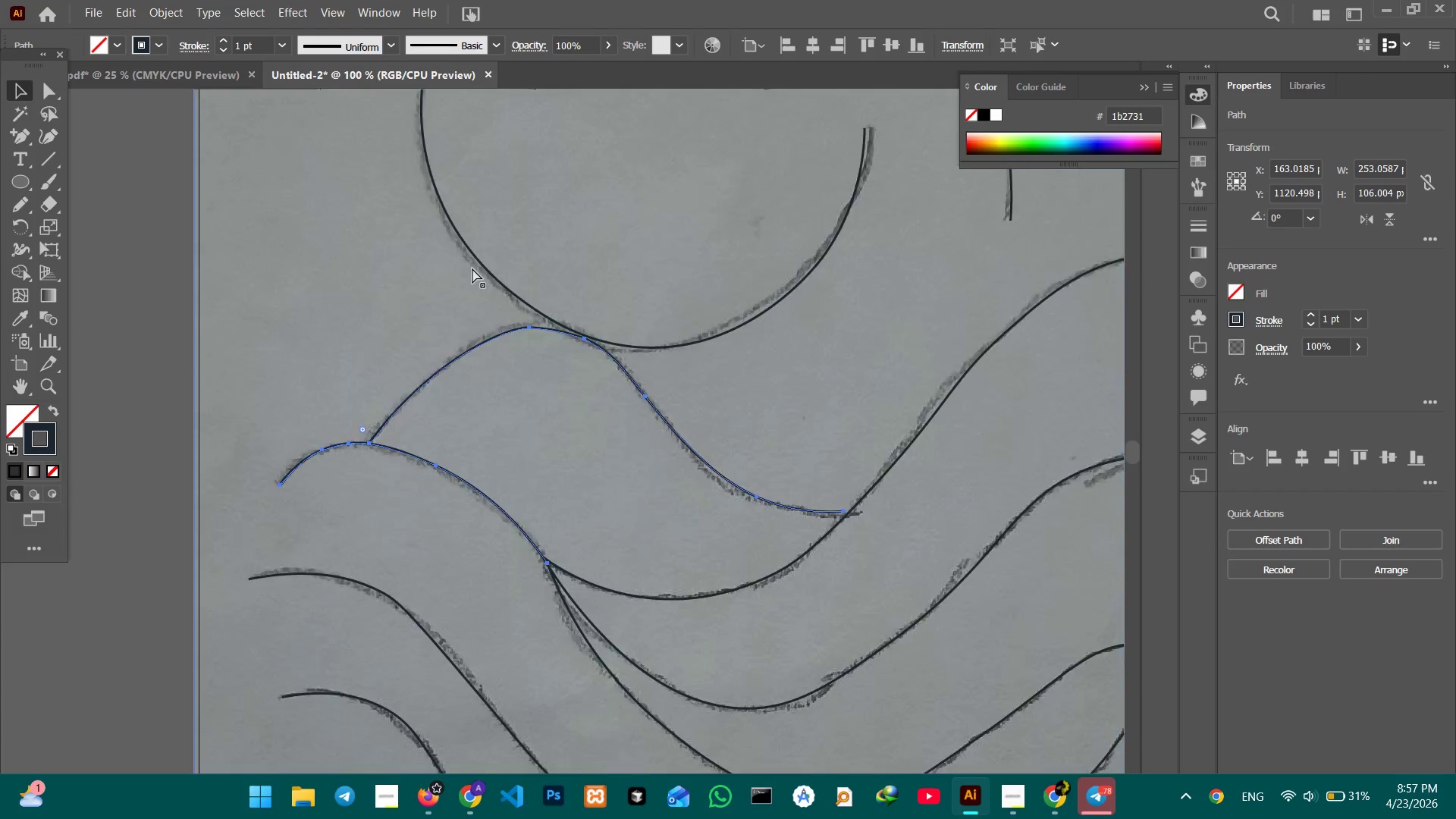 
key(Control+Minus)
 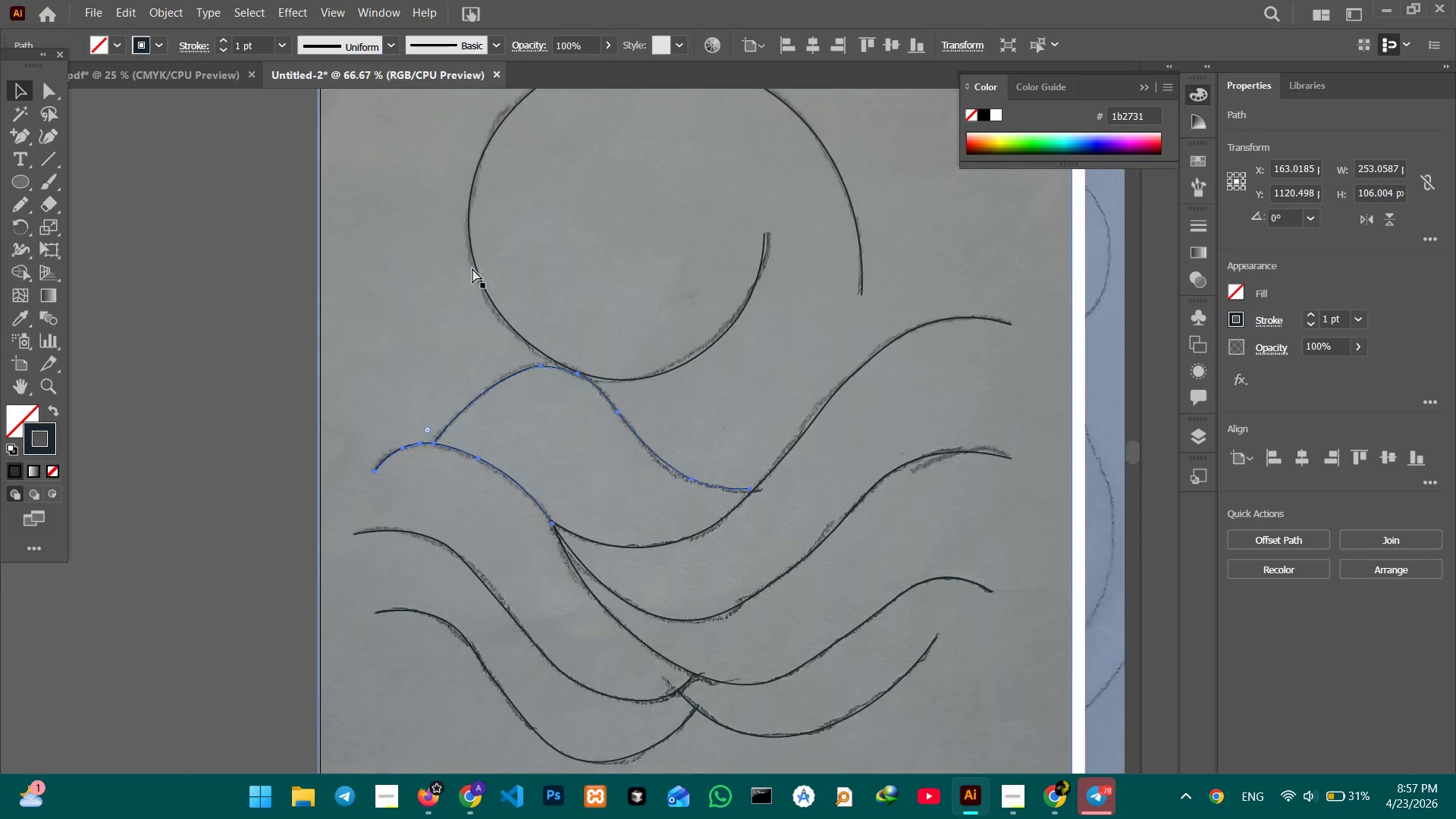 
key(Control+Minus)
 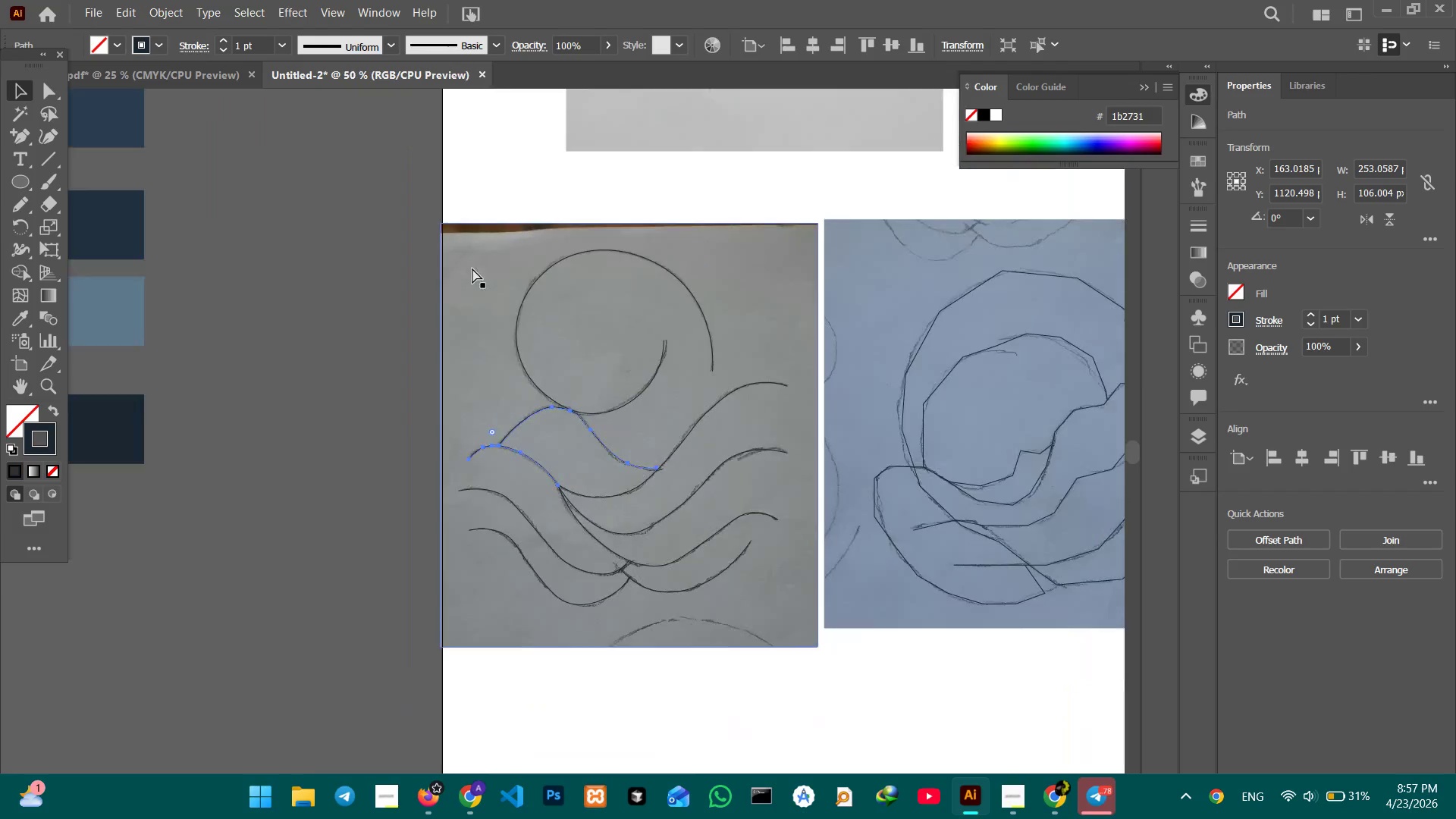 
key(Control+Minus)
 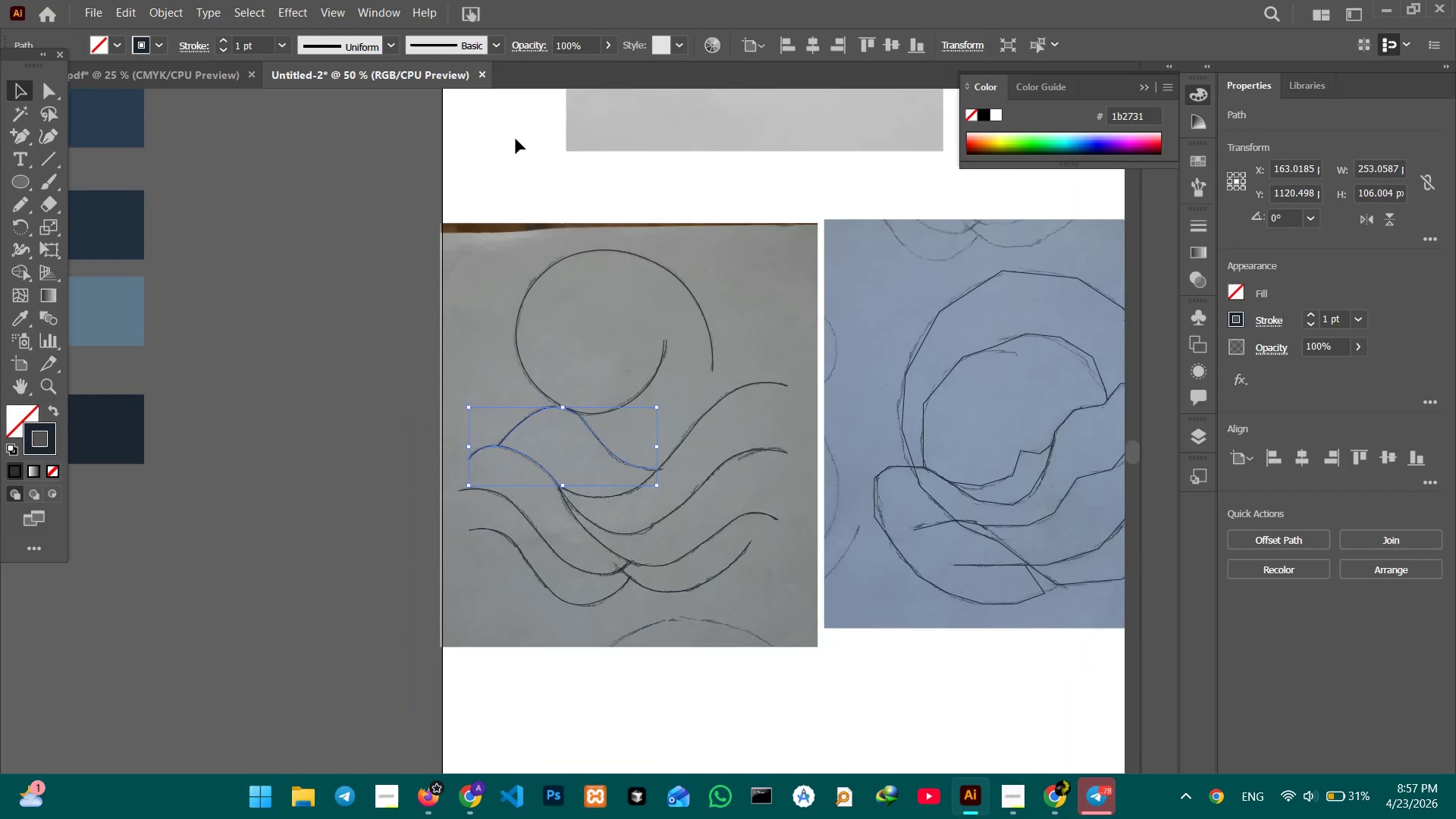 
hold_key(key=Space, duration=1.5)
 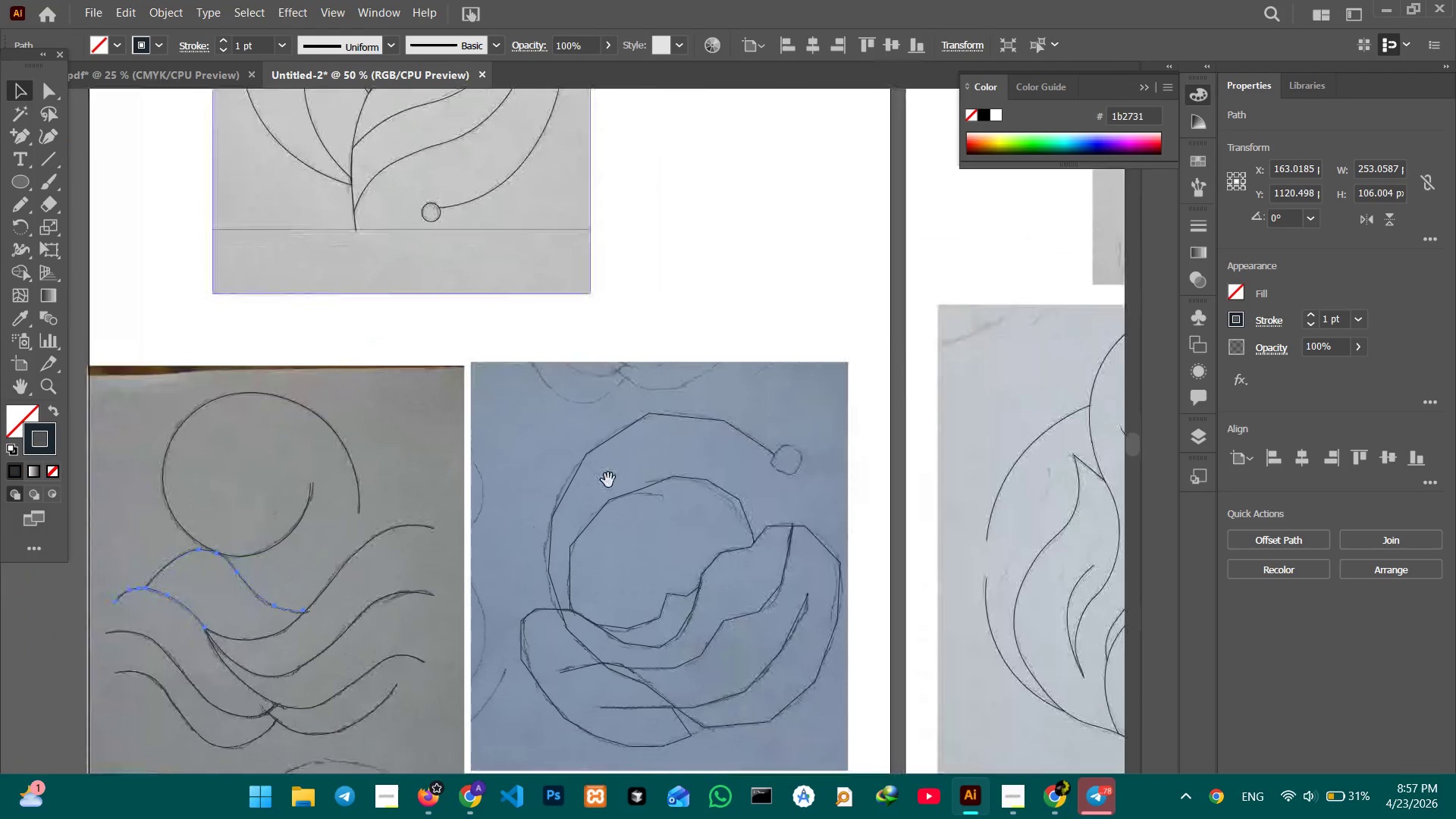 
left_click_drag(start_coordinate=[739, 206], to_coordinate=[384, 347])
 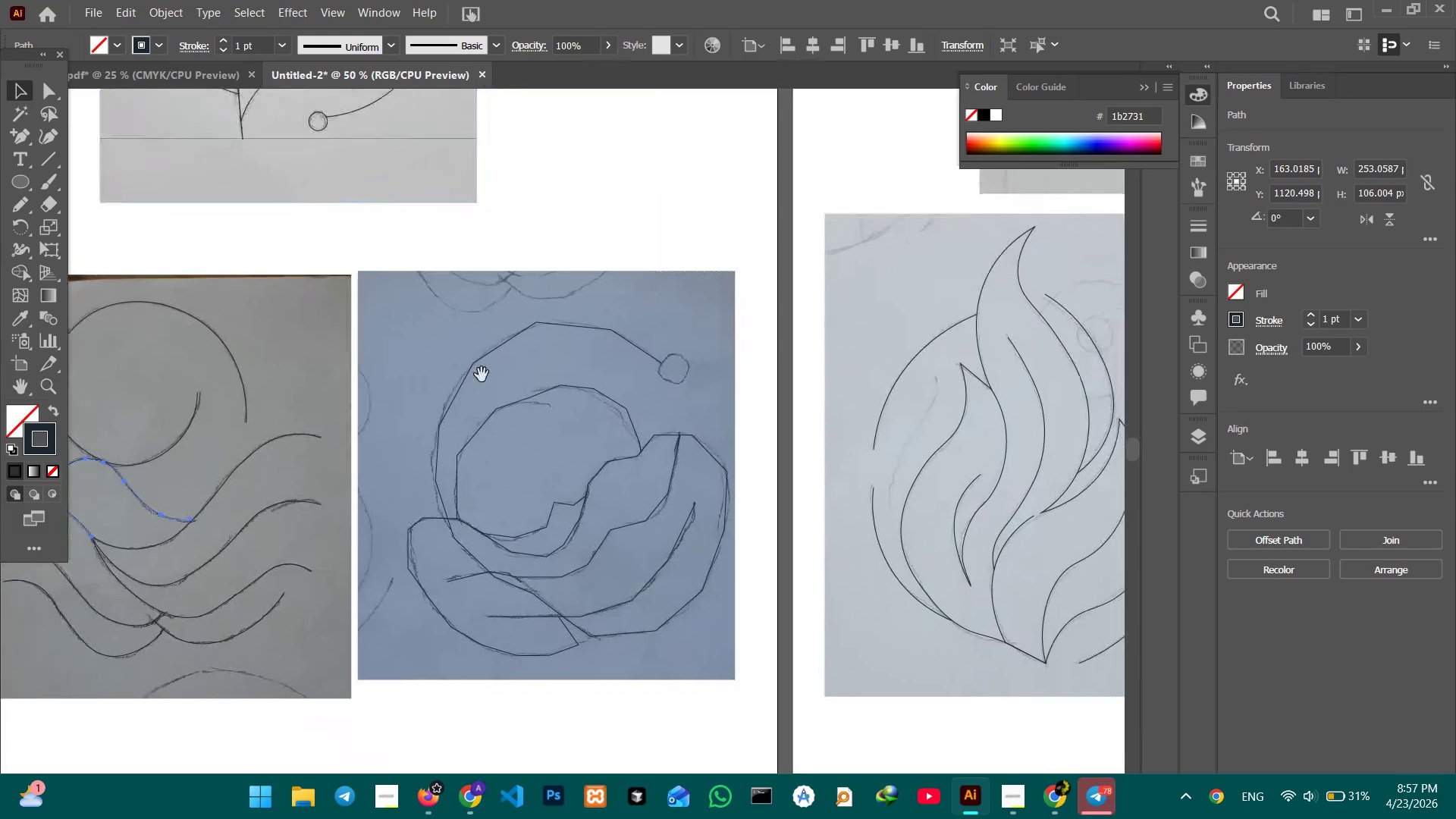 
hold_key(key=Space, duration=1.19)
 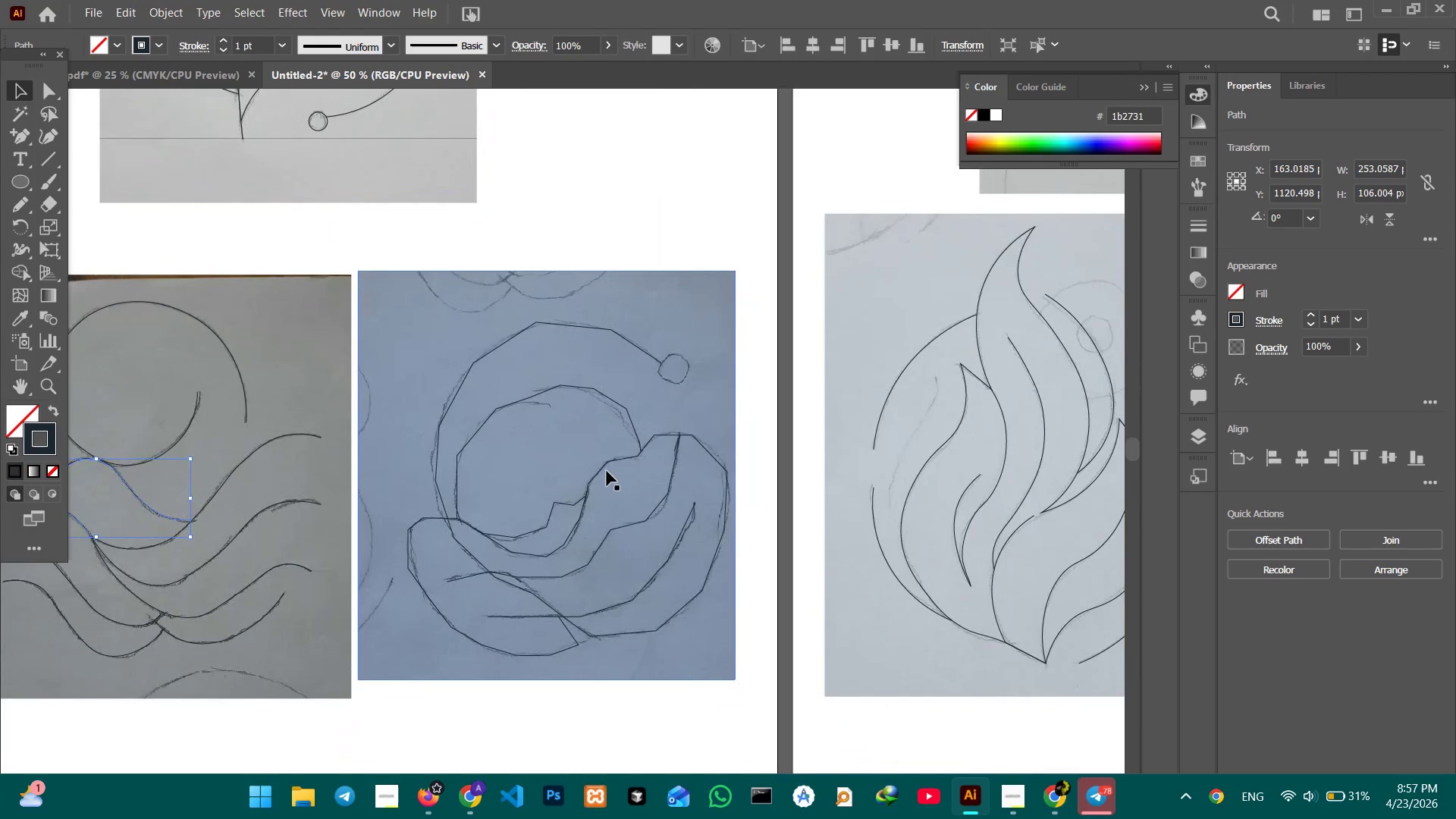 
left_click_drag(start_coordinate=[606, 475], to_coordinate=[488, 380])
 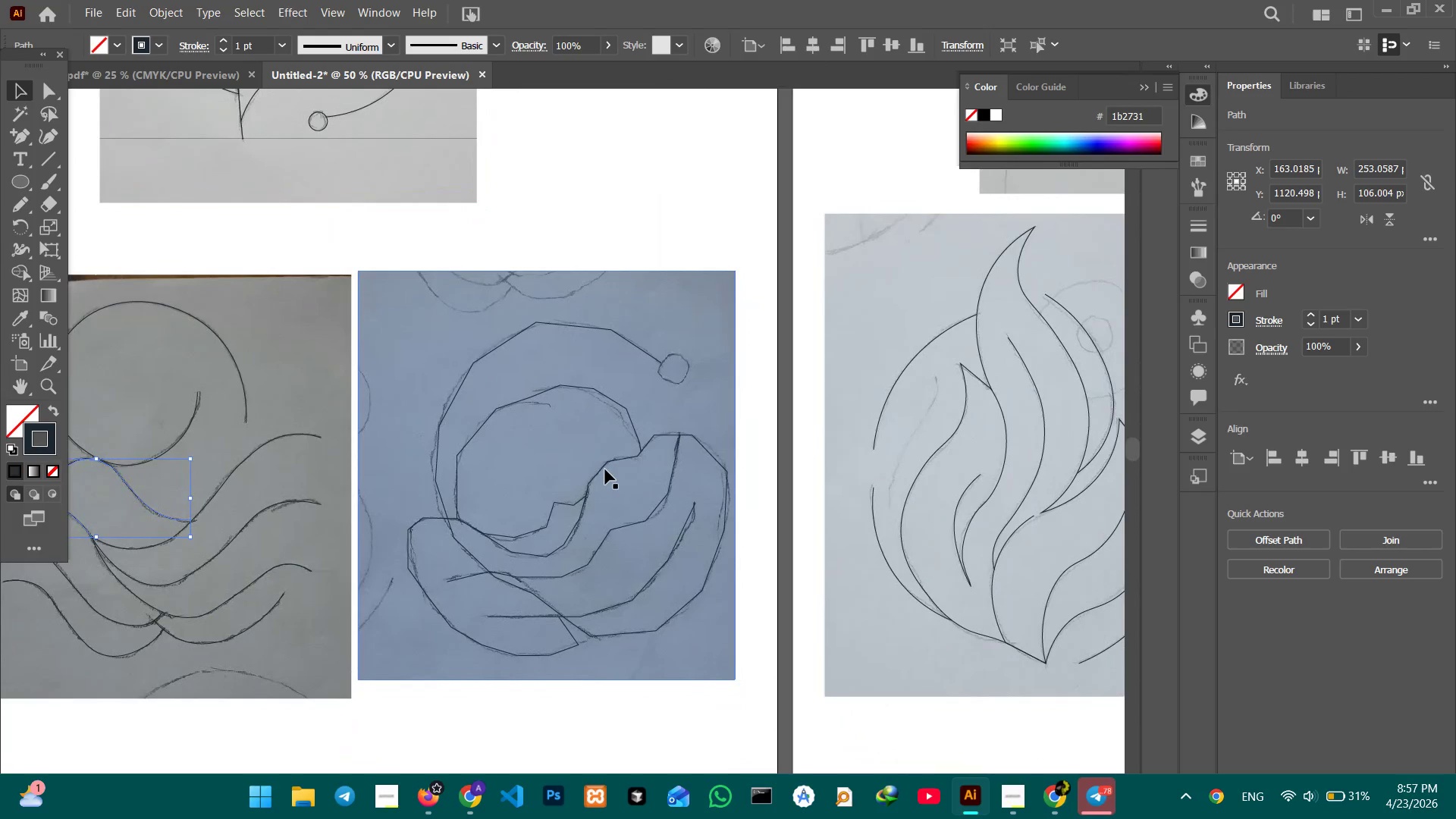 
left_click([605, 469])
 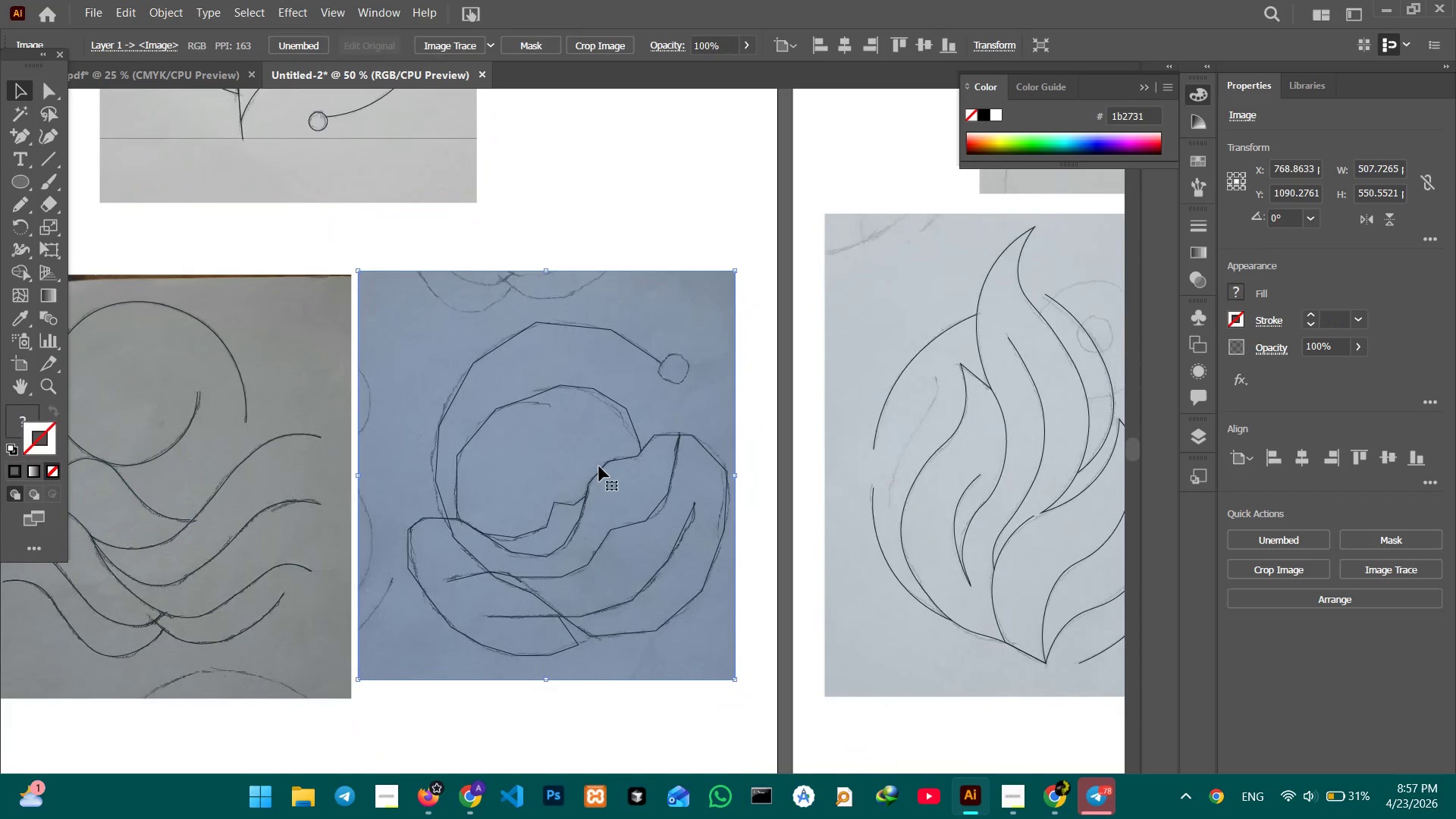 
left_click([599, 466])
 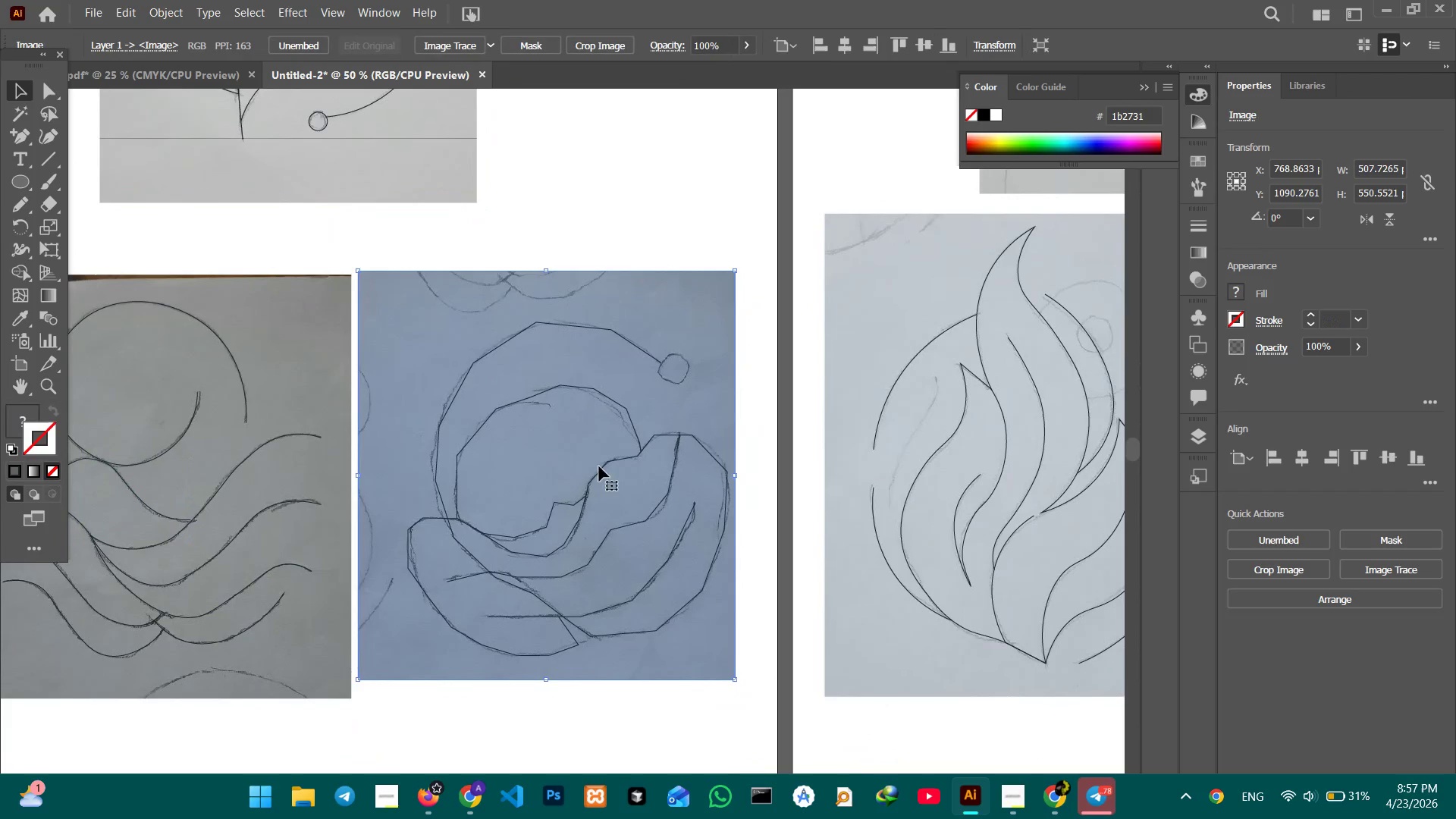 
key(Control+Equal)
 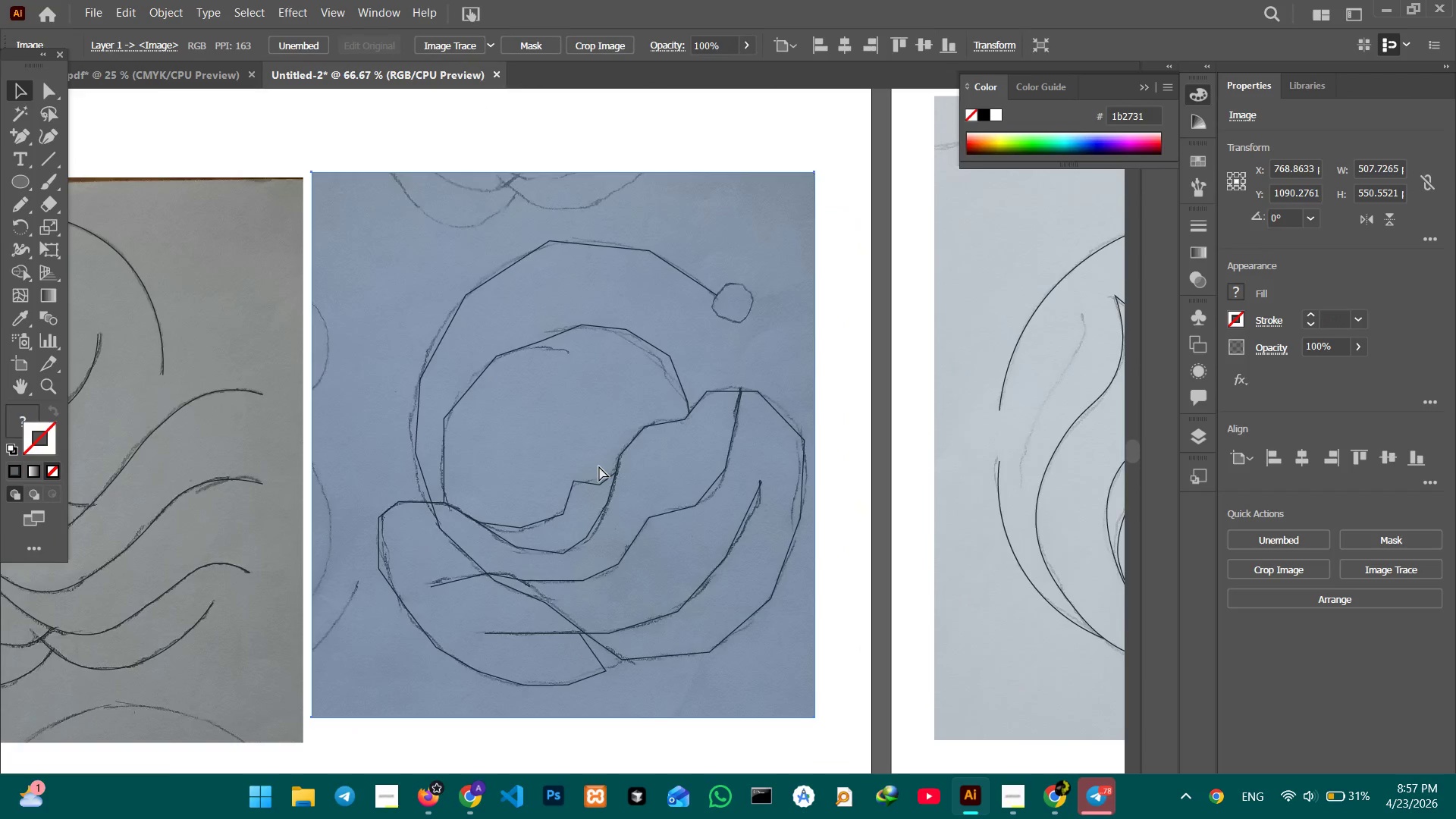 
key(Control+Equal)
 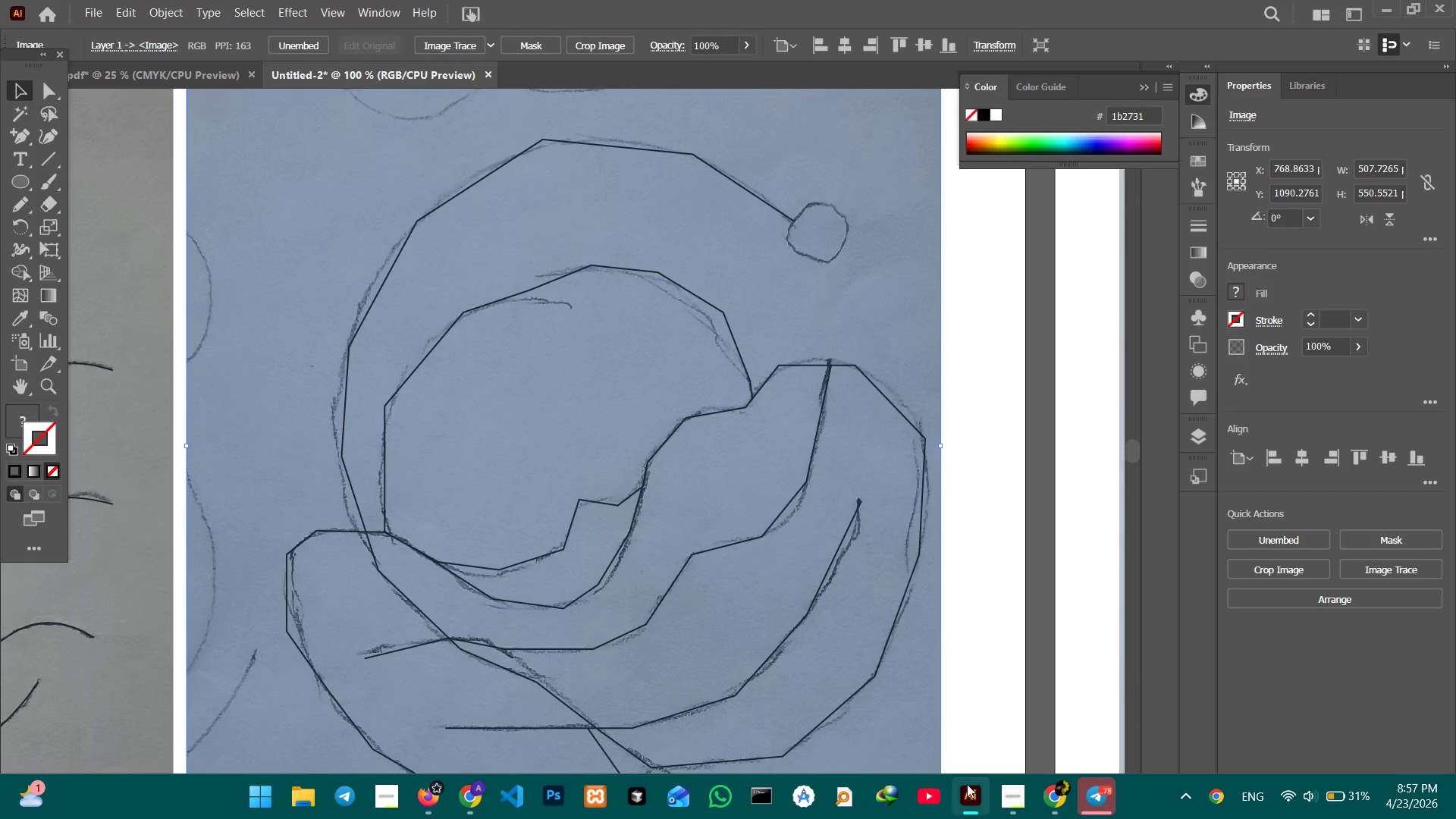 
left_click([1025, 805])